 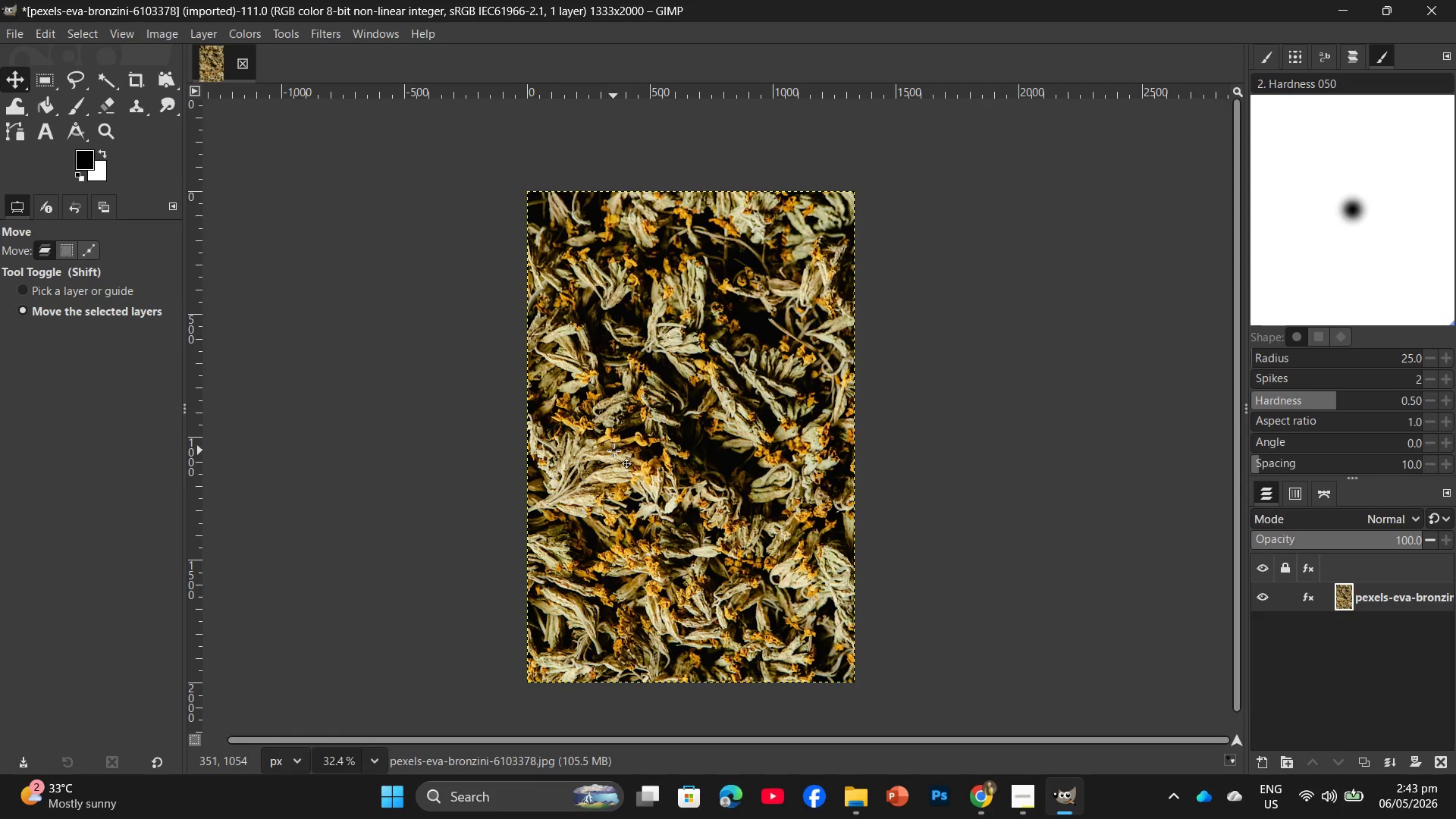 
key(Control+Shift+E)
 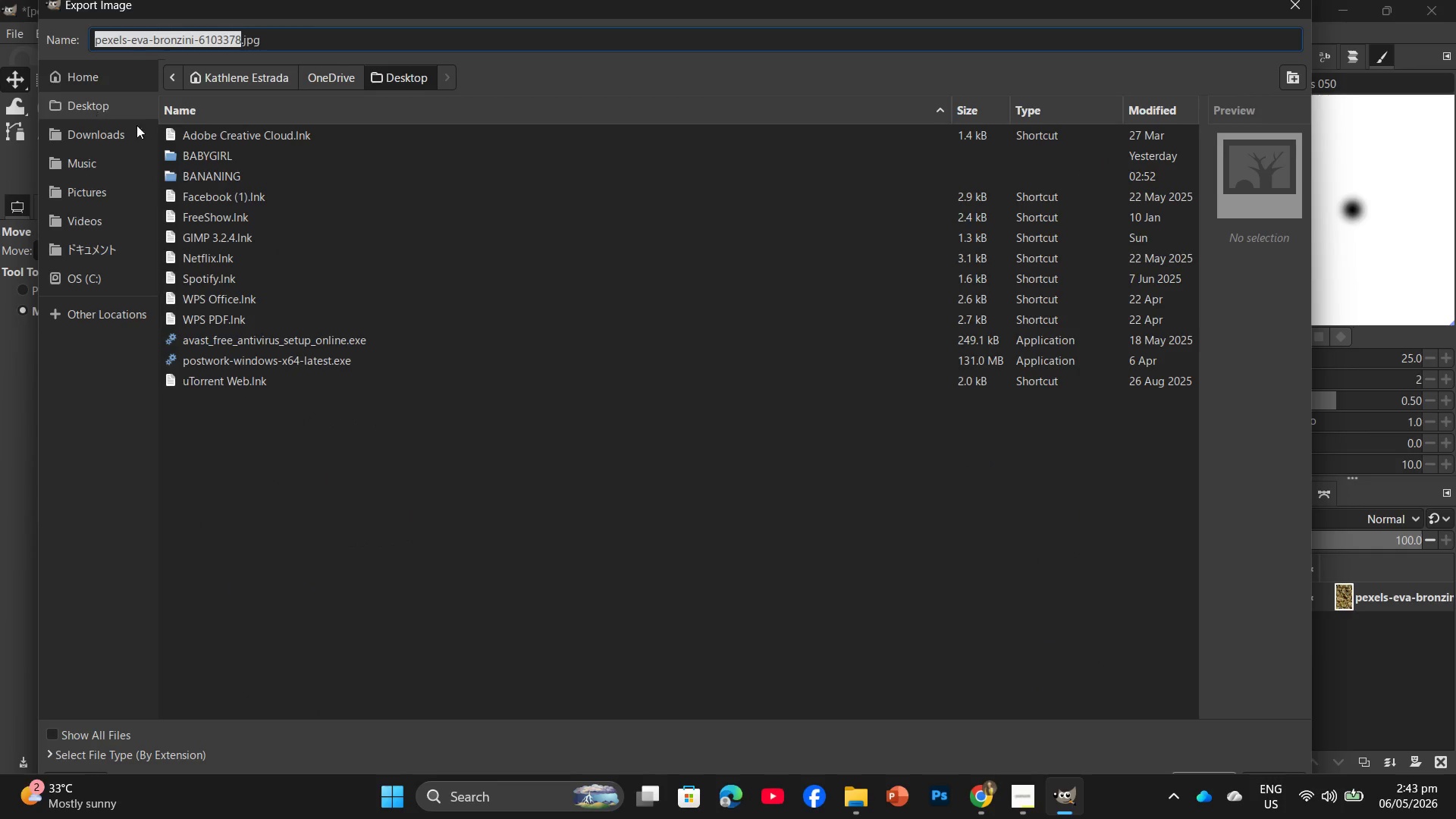 
double_click([222, 158])
 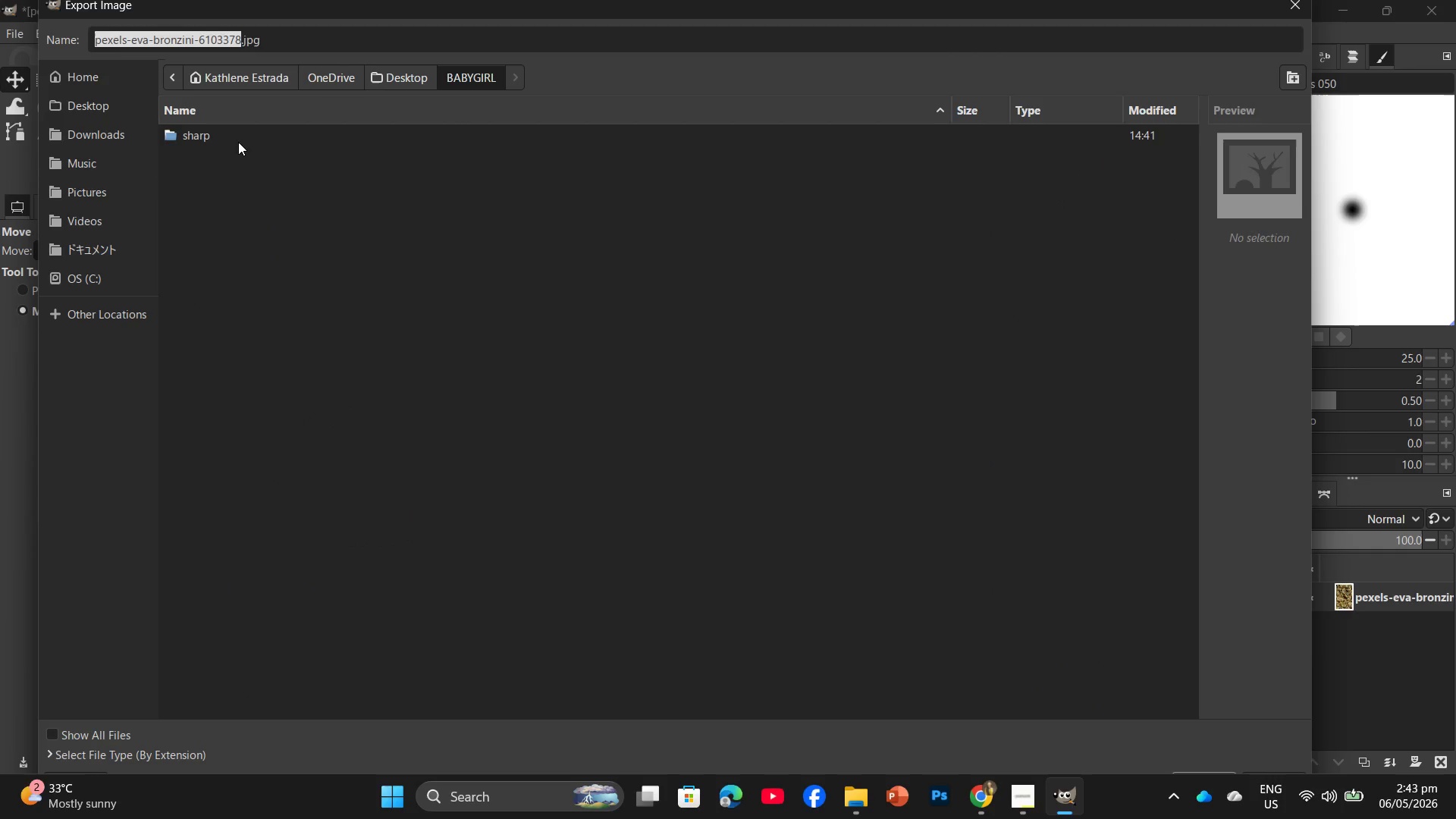 
double_click([238, 142])
 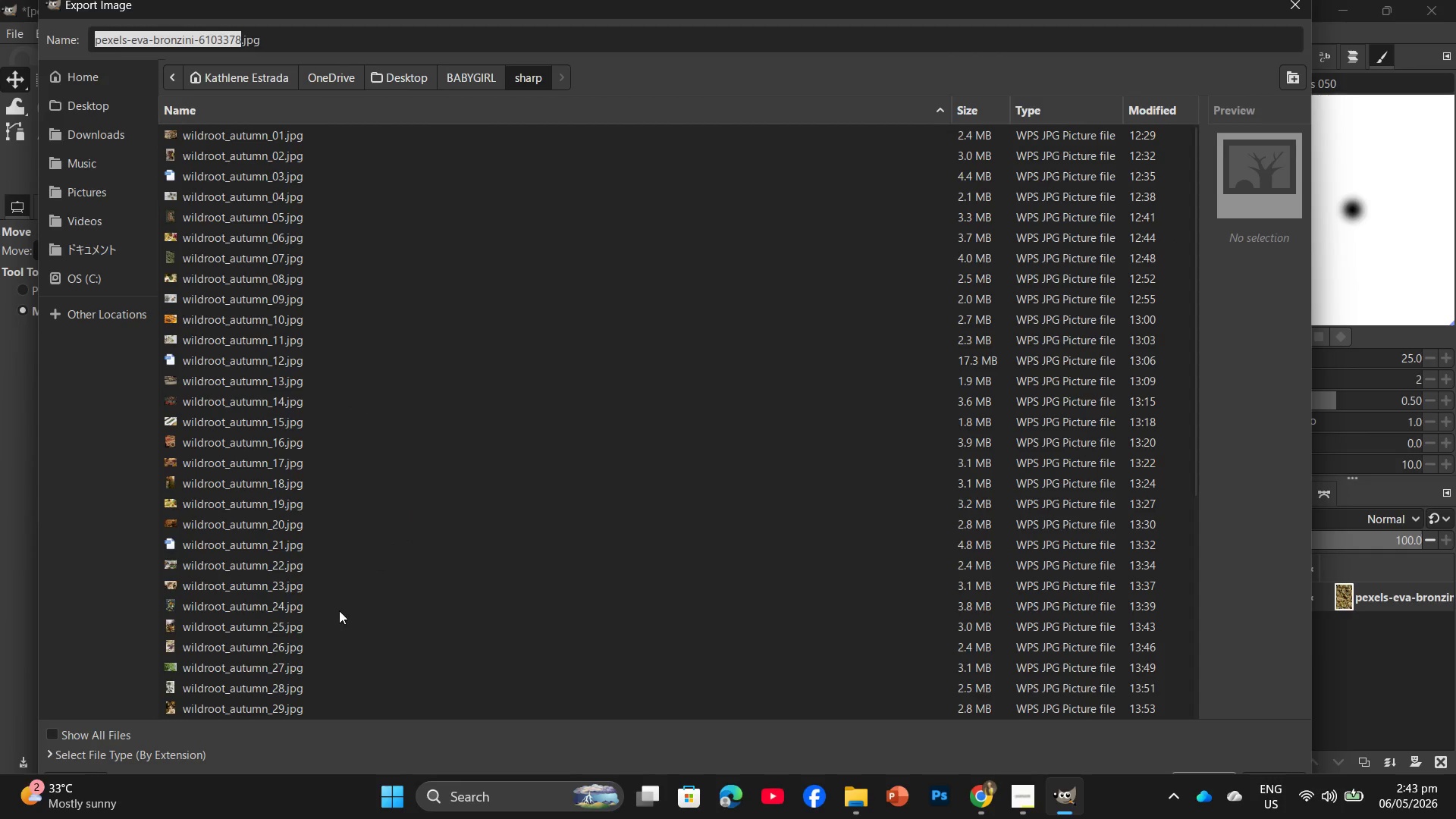 
scroll: coordinate [336, 622], scroll_direction: down, amount: 14.0
 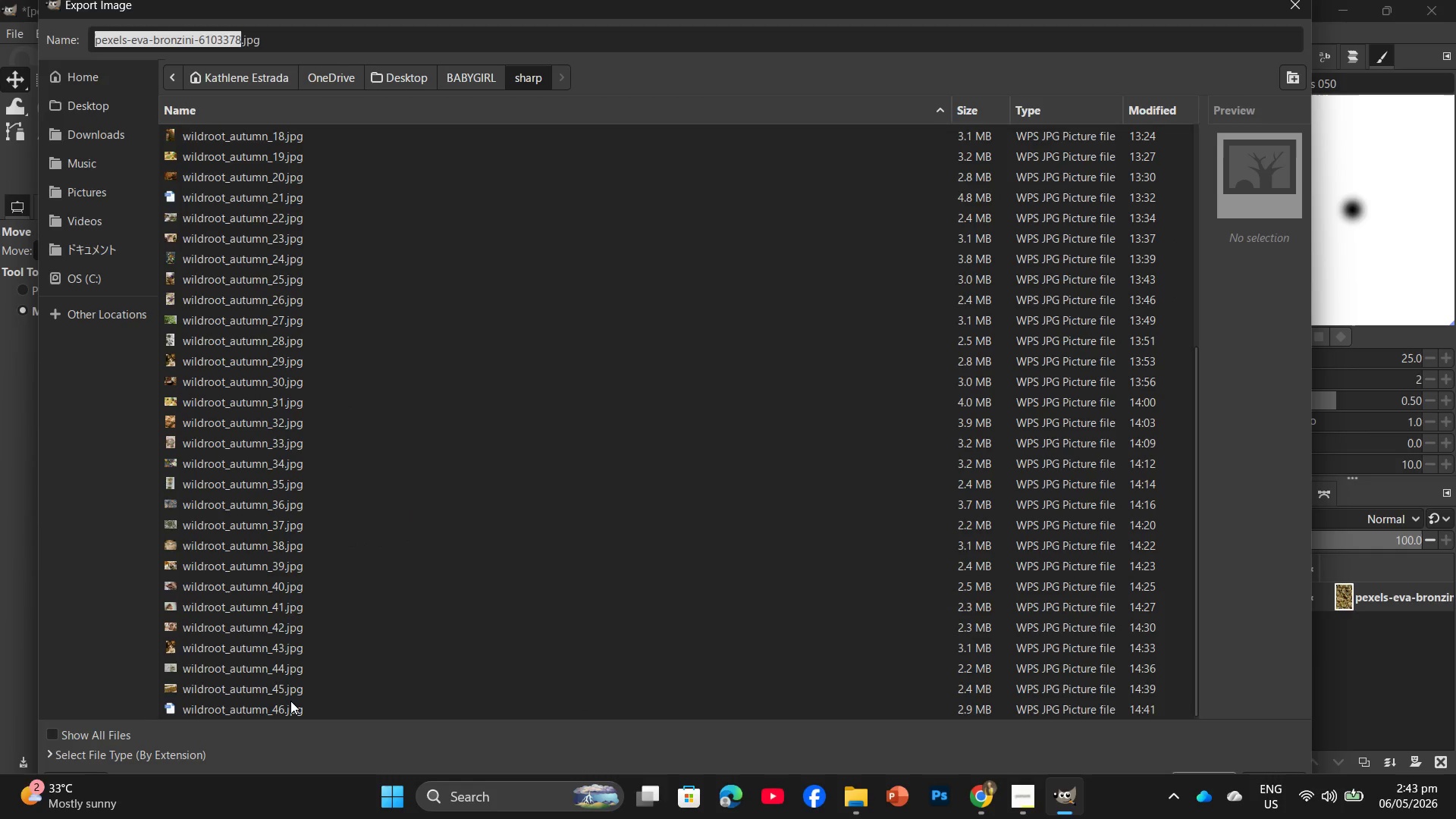 
left_click([290, 701])
 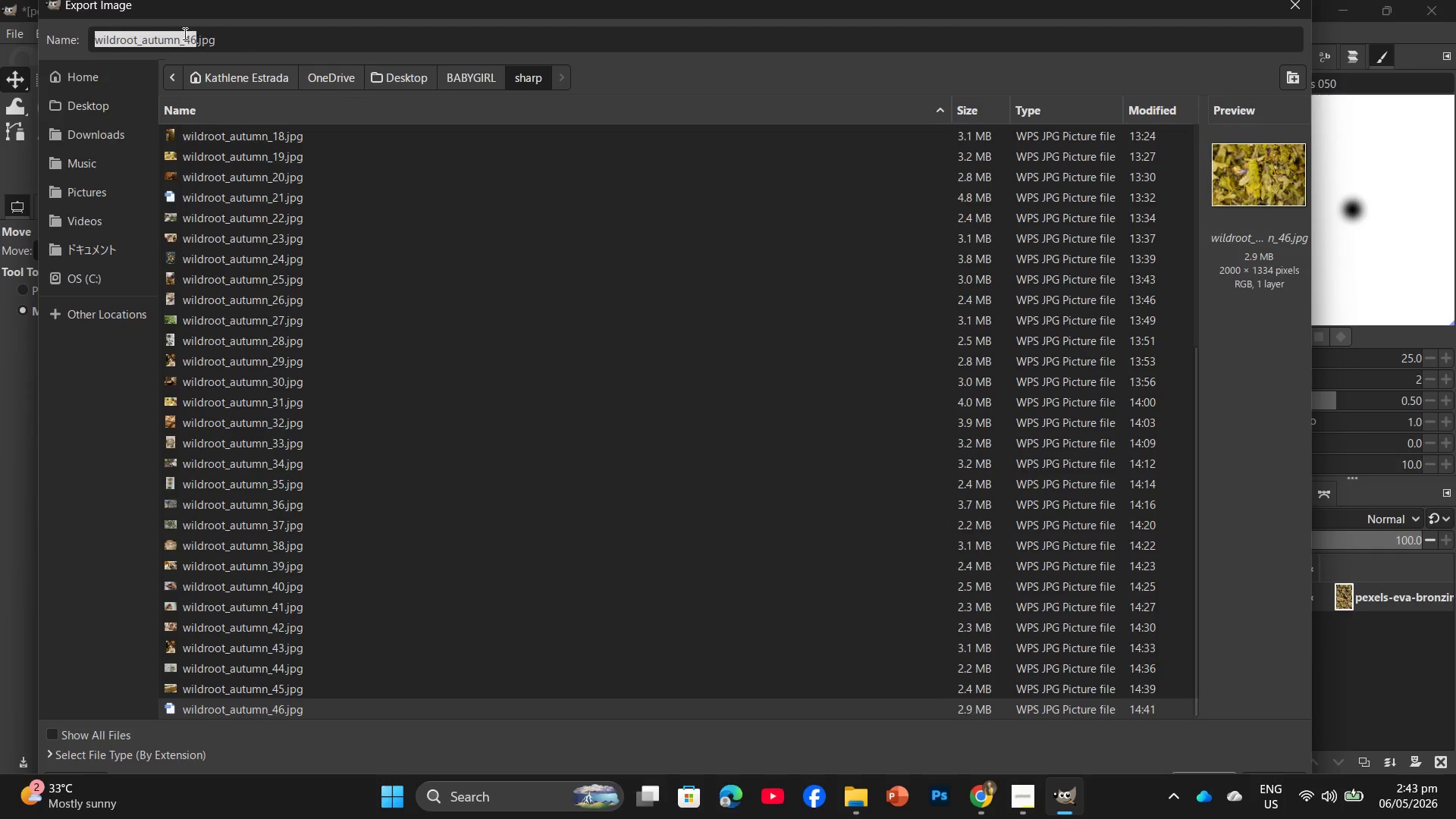 
left_click([193, 33])
 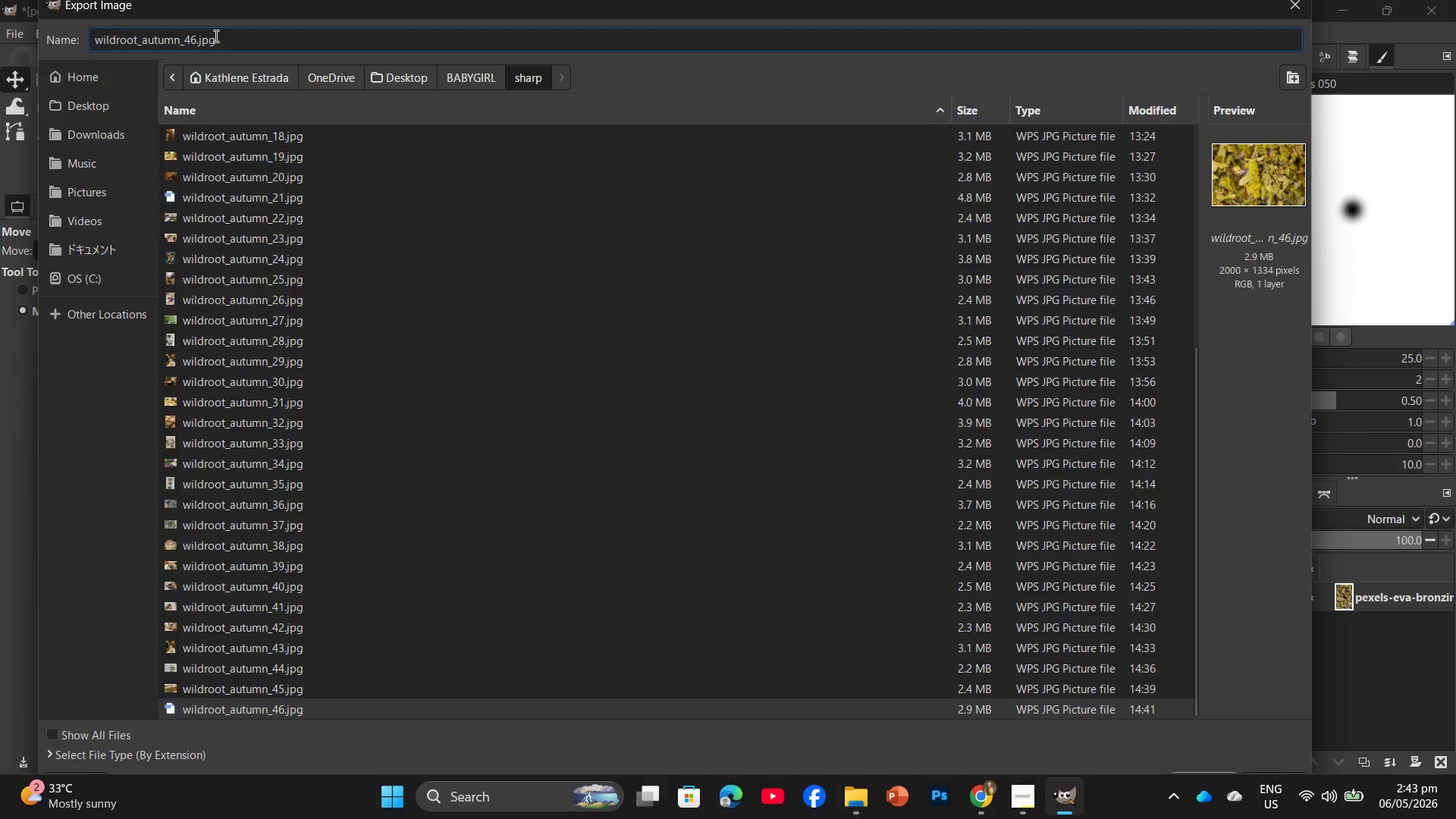 
key(Backspace)
 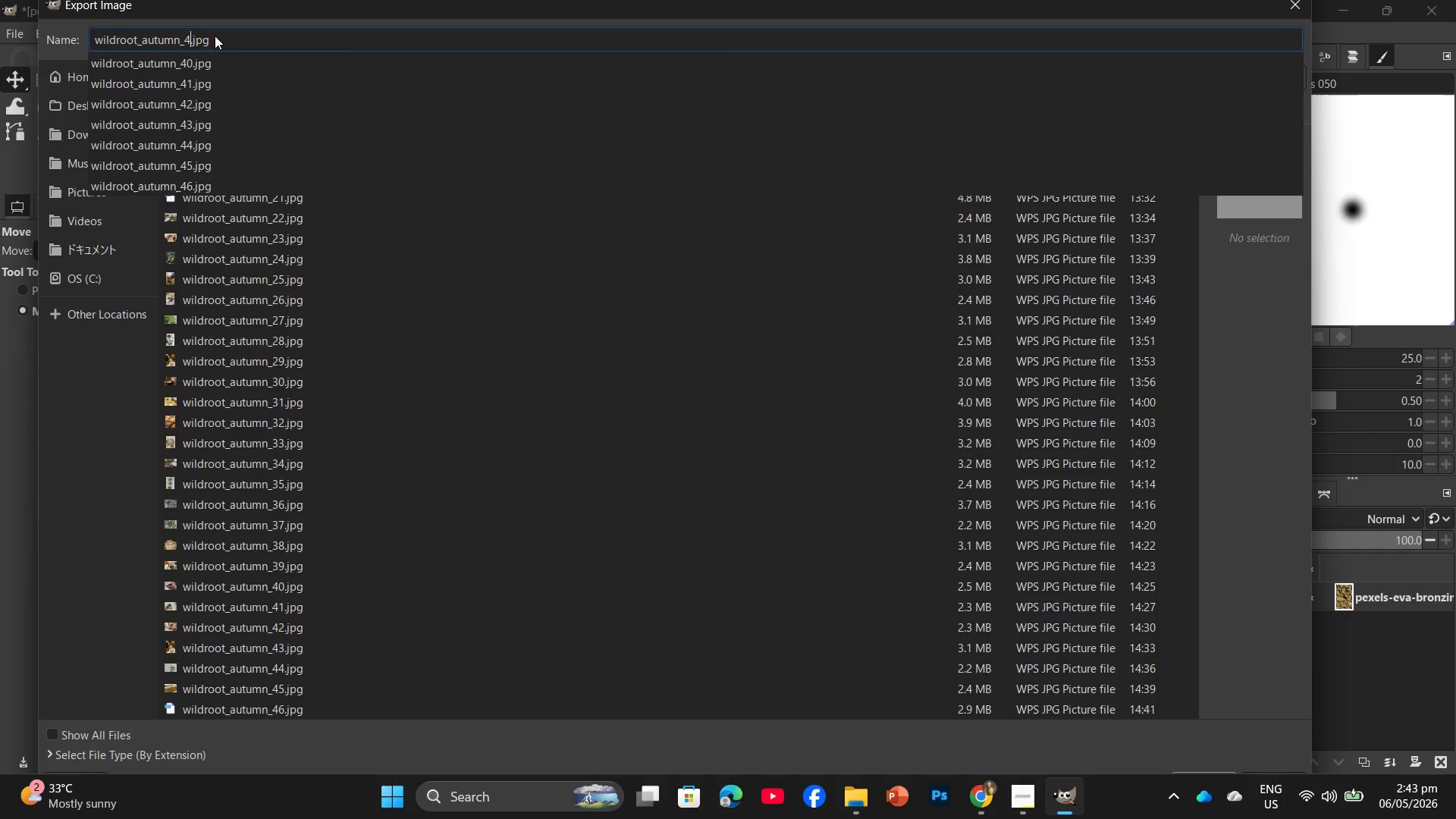 
key(Numpad7)
 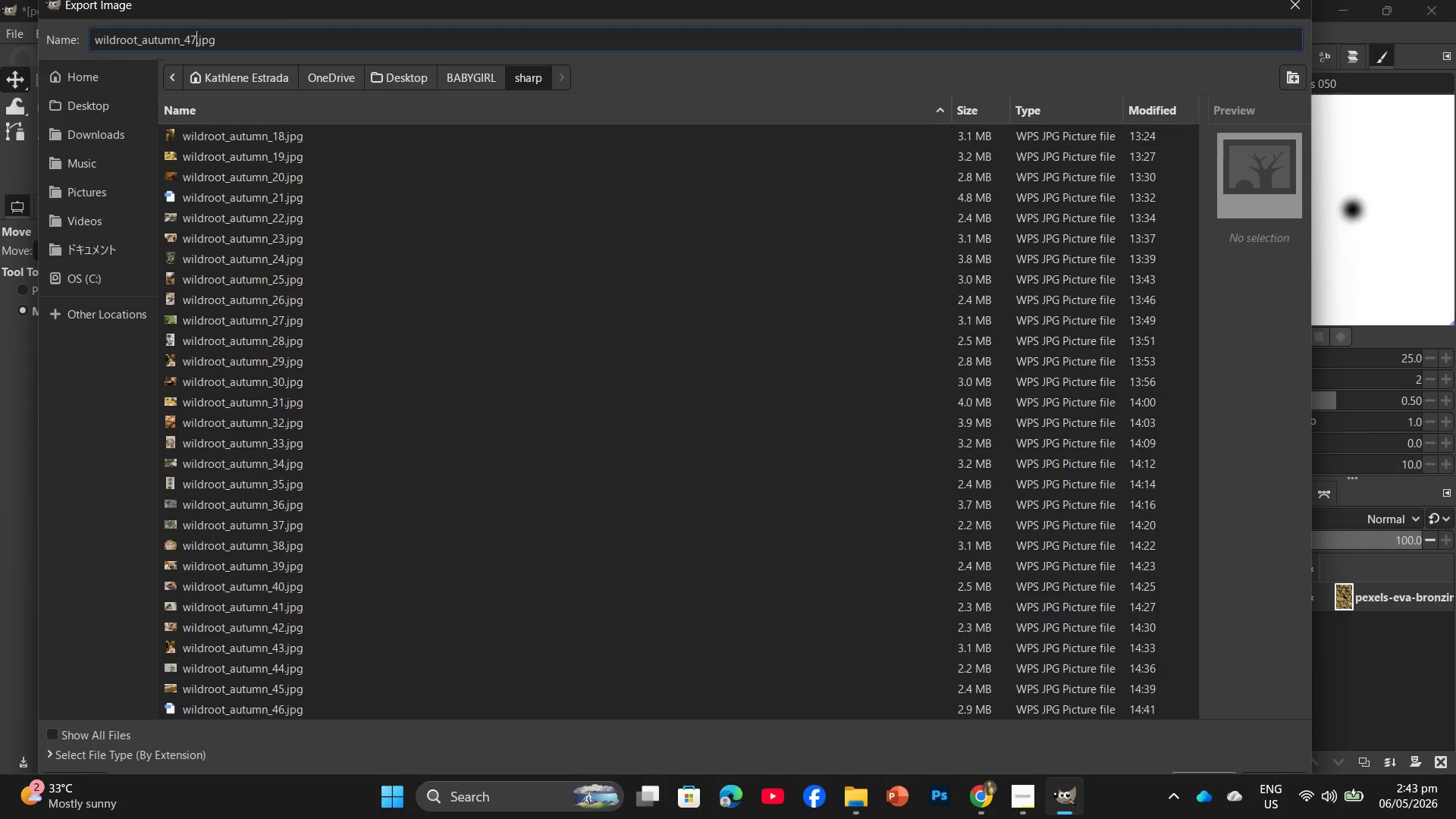 
key(NumpadEnter)
 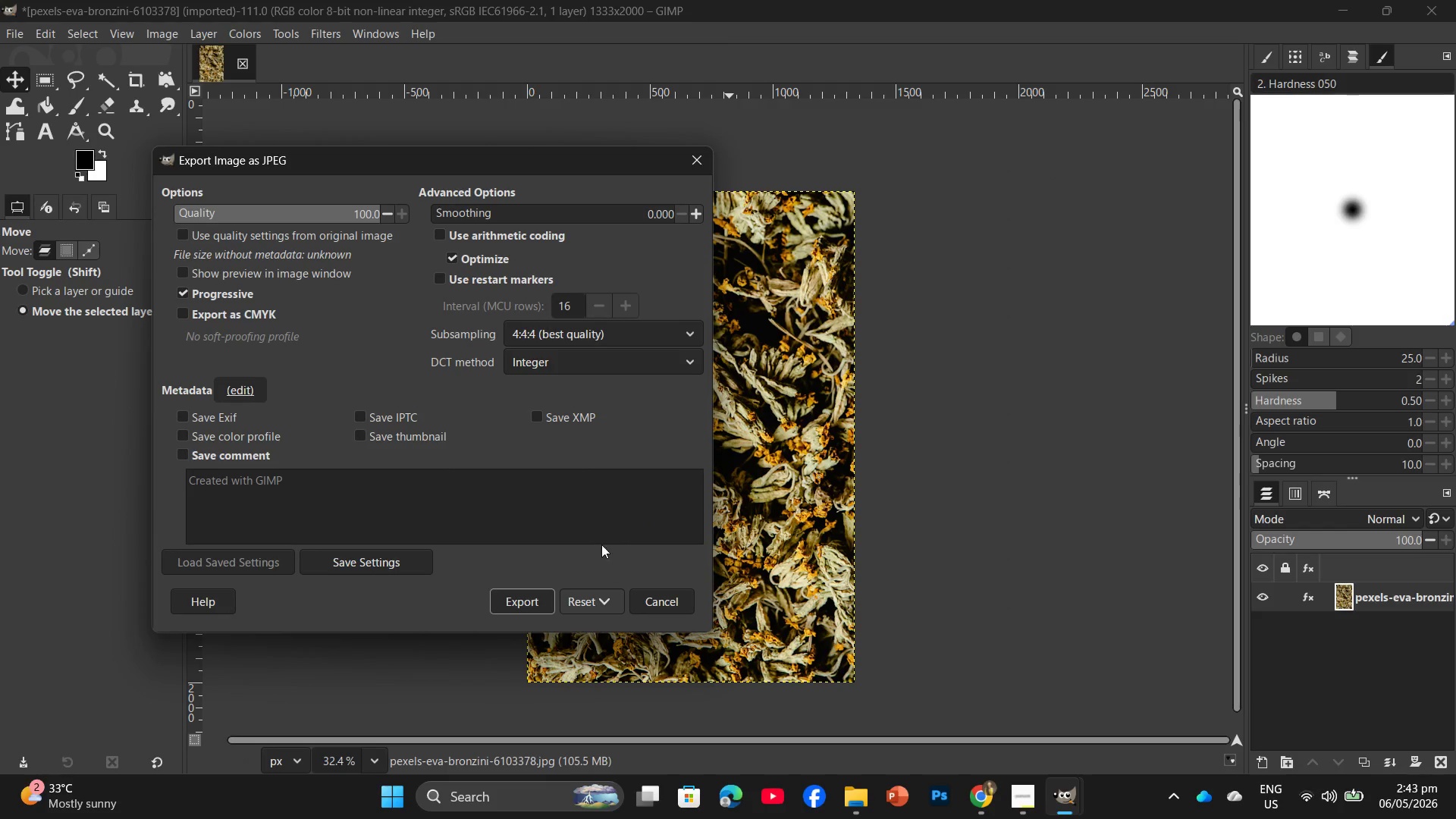 
left_click([534, 604])
 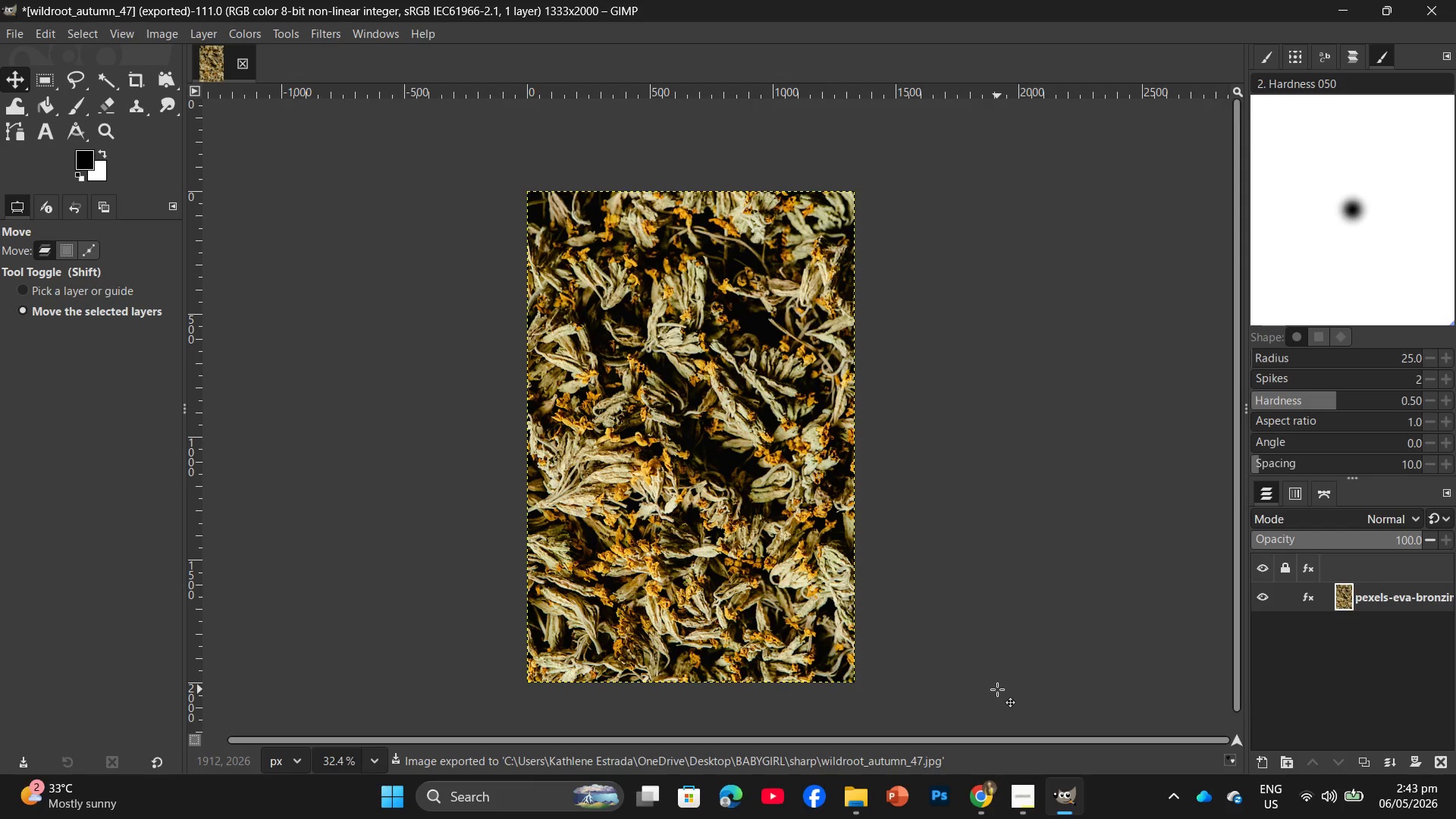 
left_click([979, 801])
 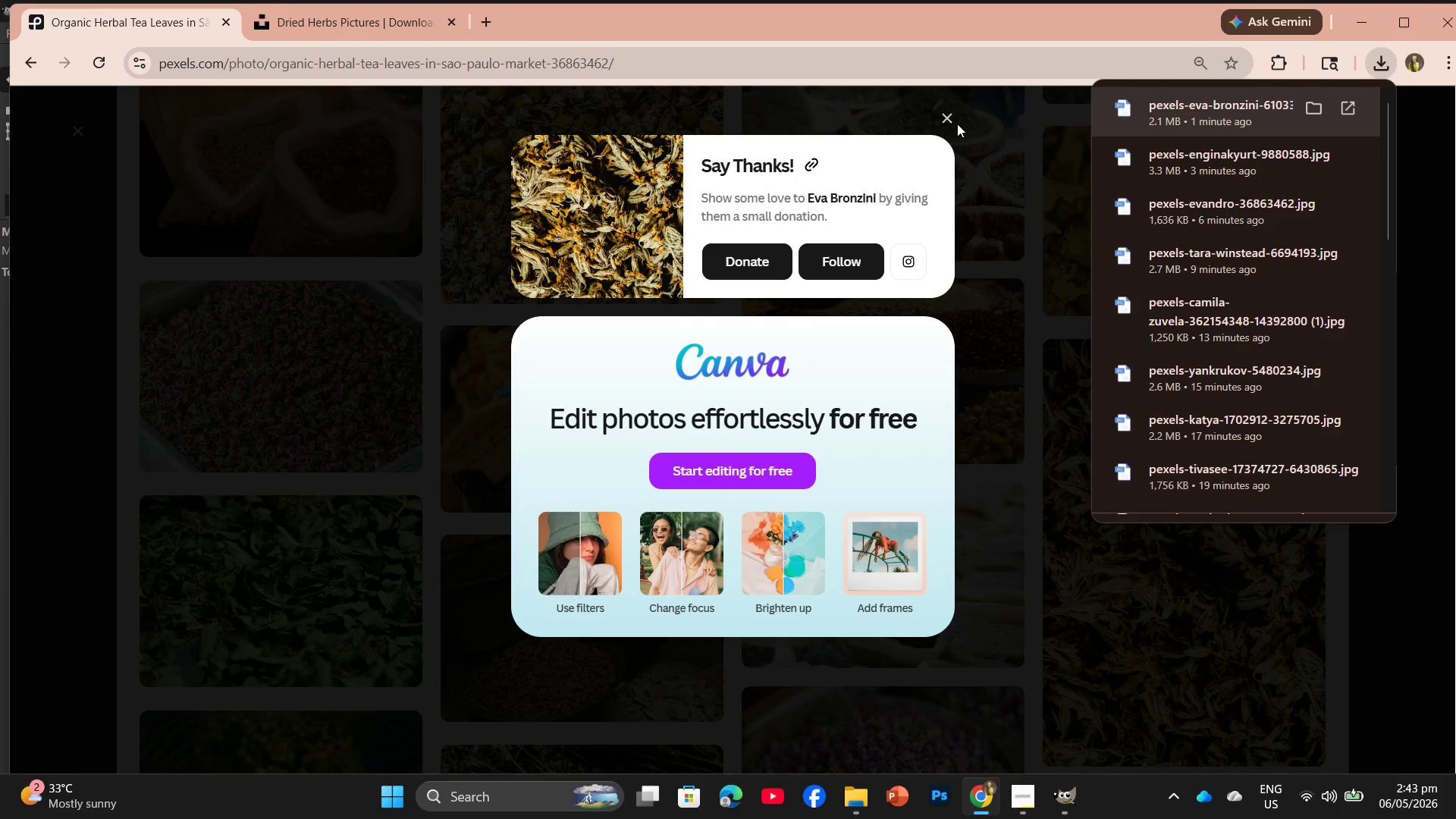 
left_click([943, 120])
 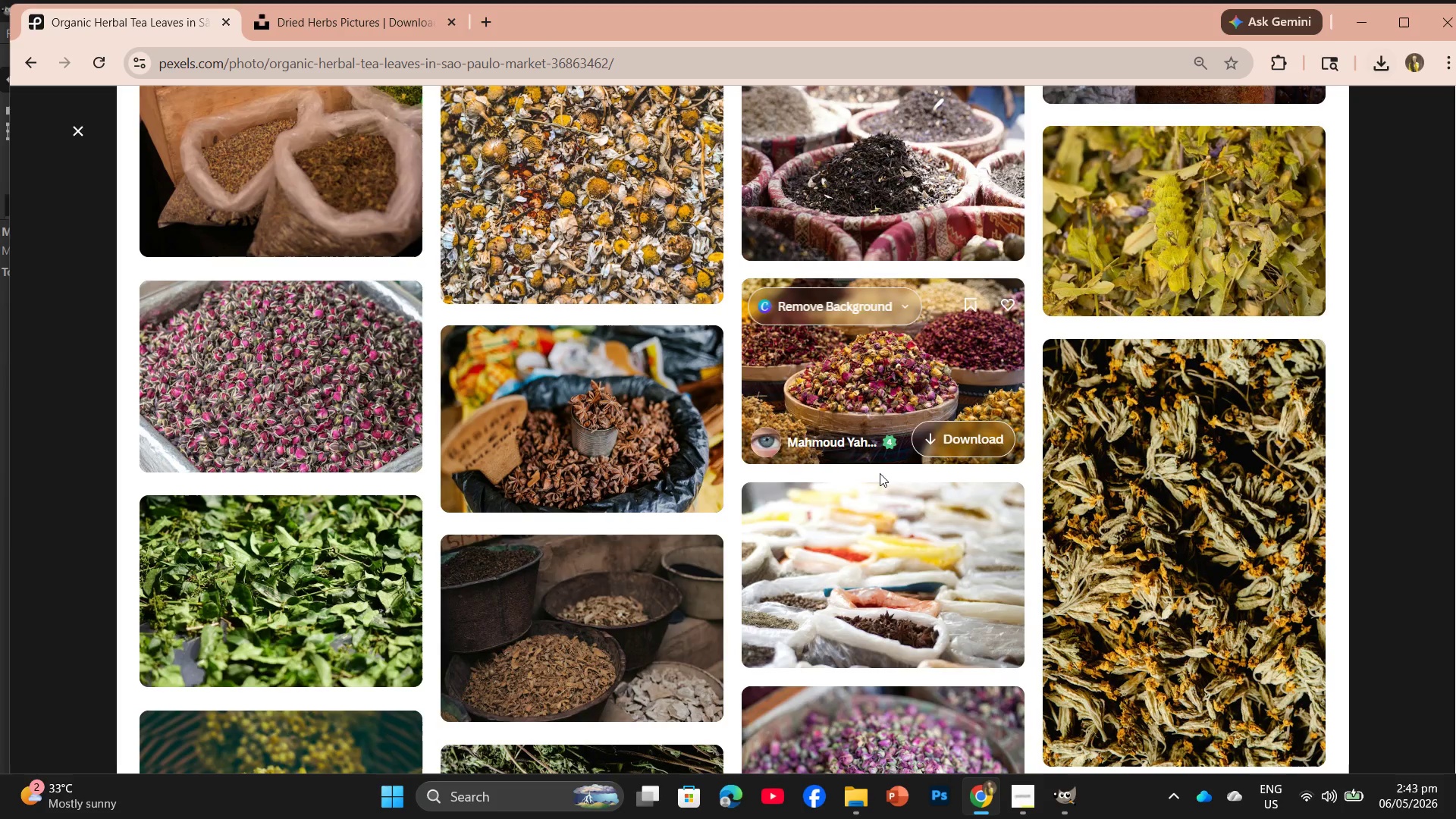 
scroll: coordinate [588, 530], scroll_direction: down, amount: 6.0
 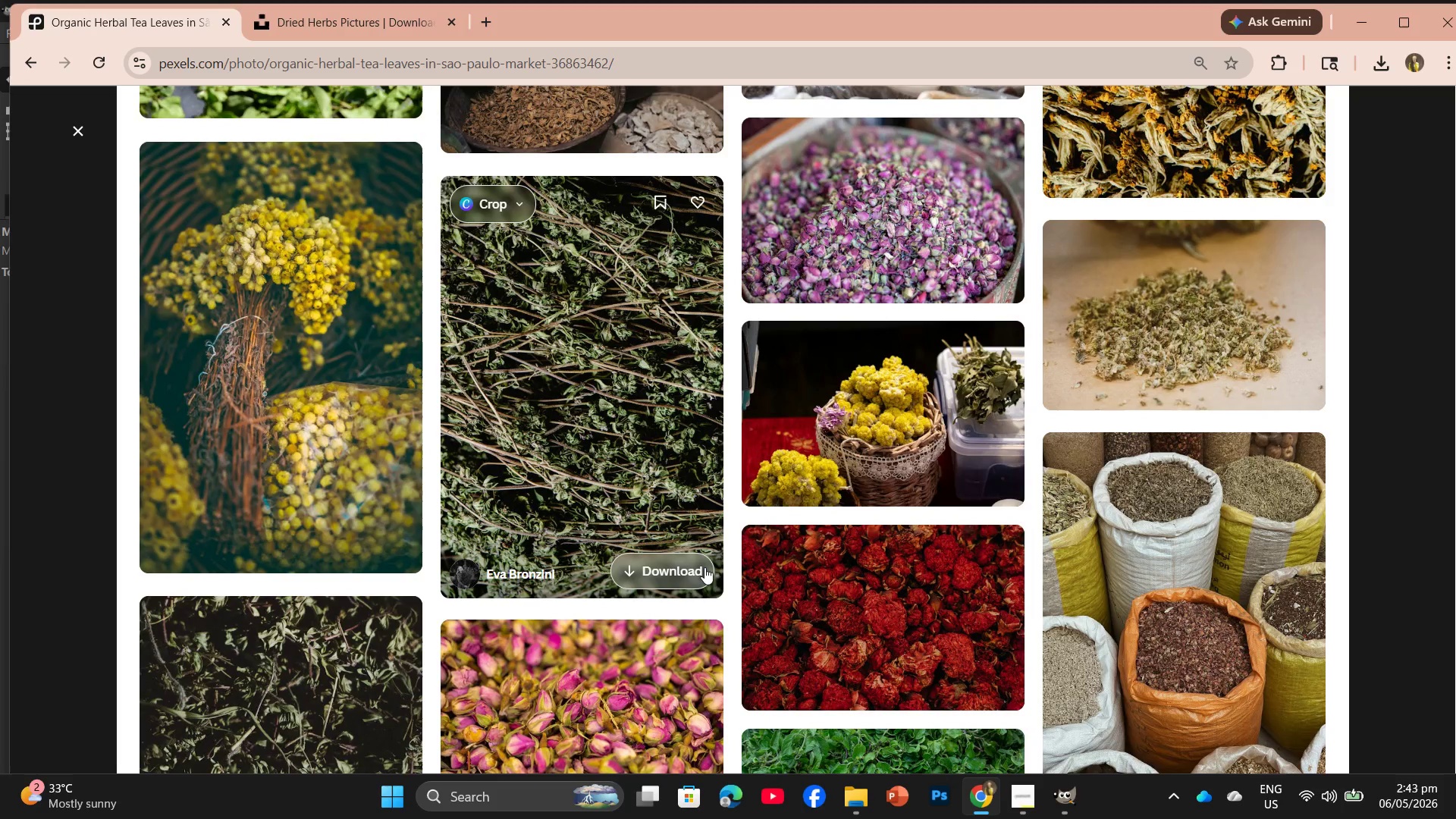 
scroll: coordinate [465, 309], scroll_direction: up, amount: 6.0
 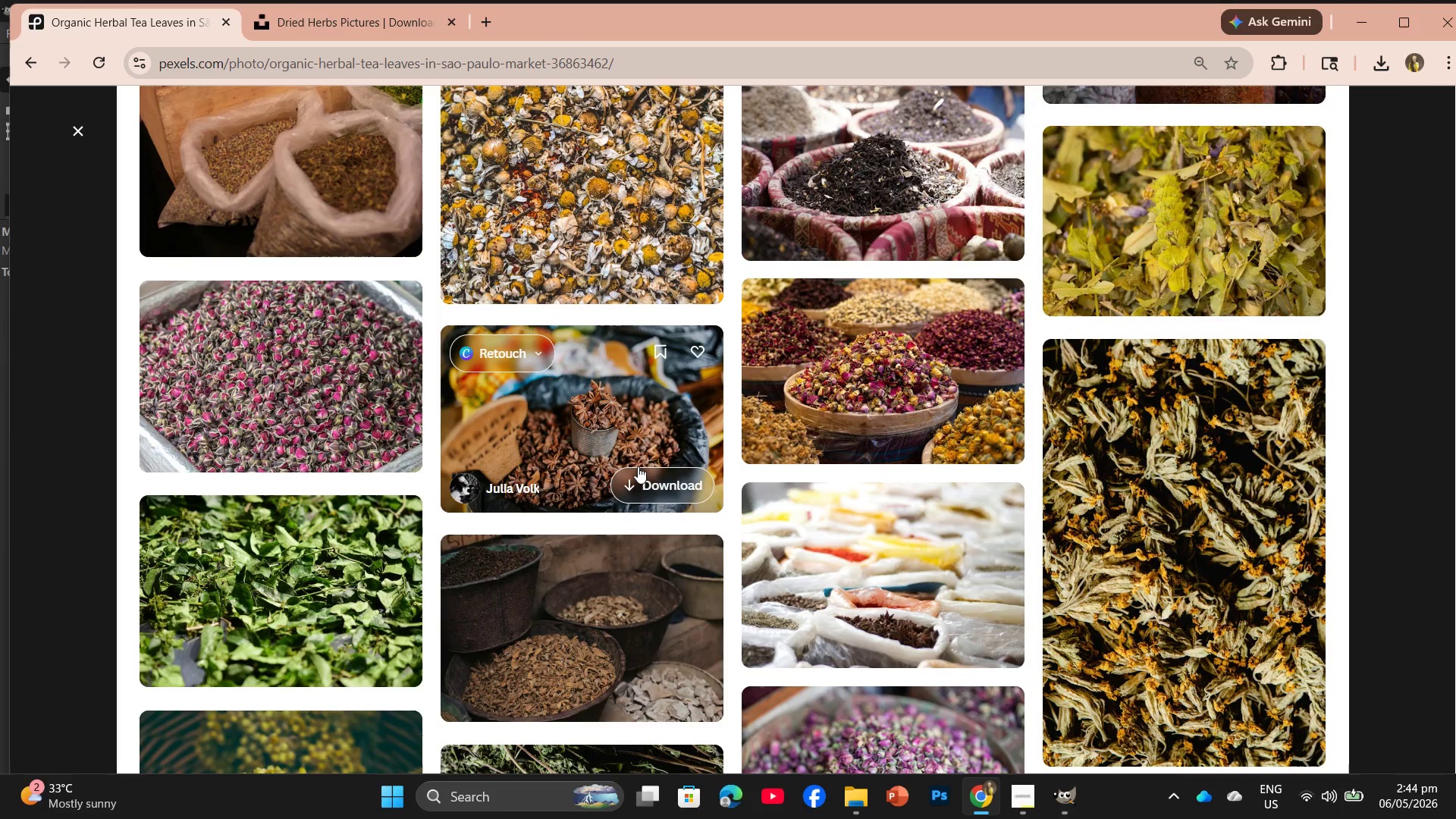 
left_click([671, 479])
 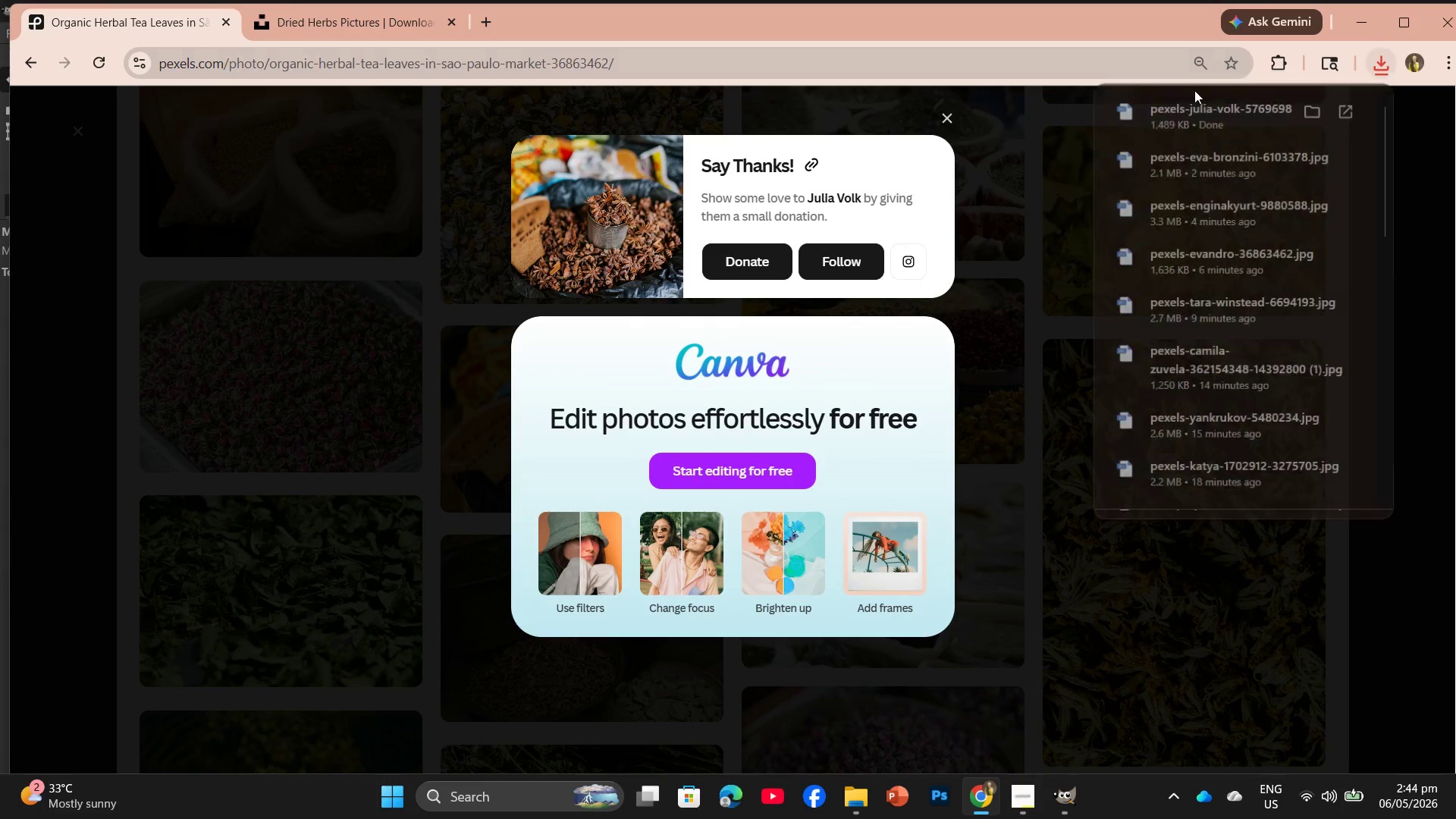 
left_click_drag(start_coordinate=[1209, 116], to_coordinate=[307, 66])
 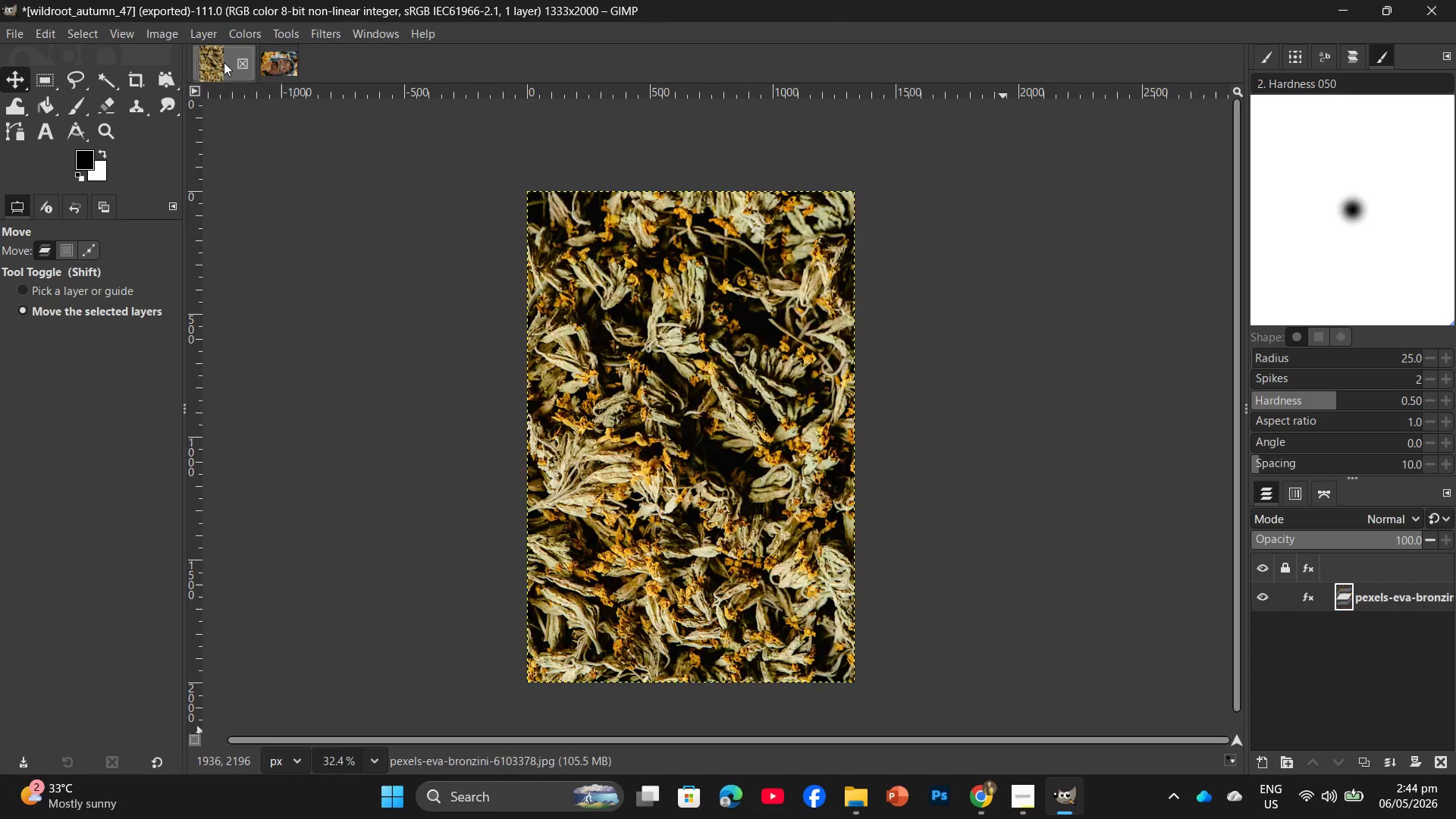 
double_click([242, 64])
 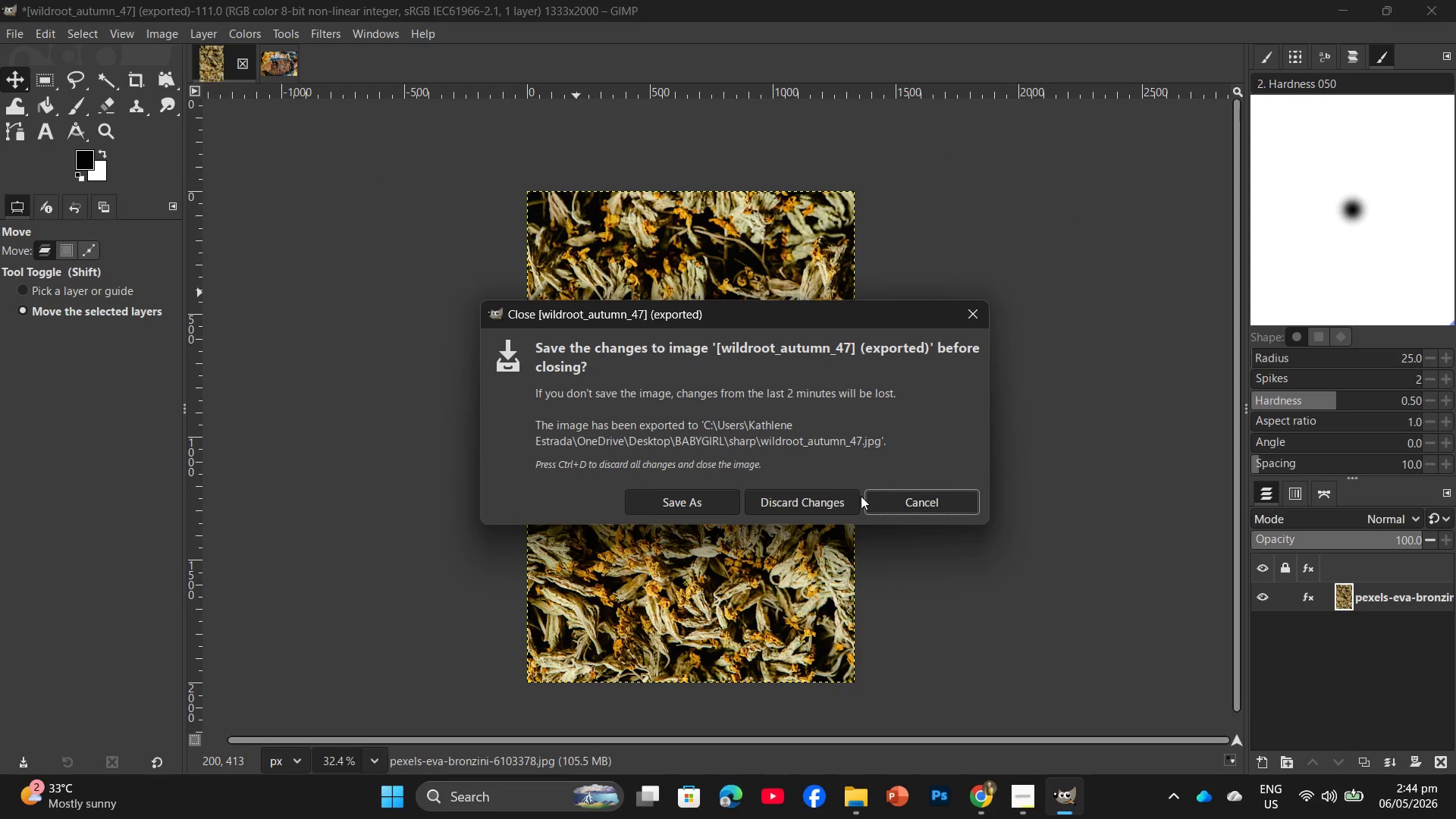 
left_click([830, 504])
 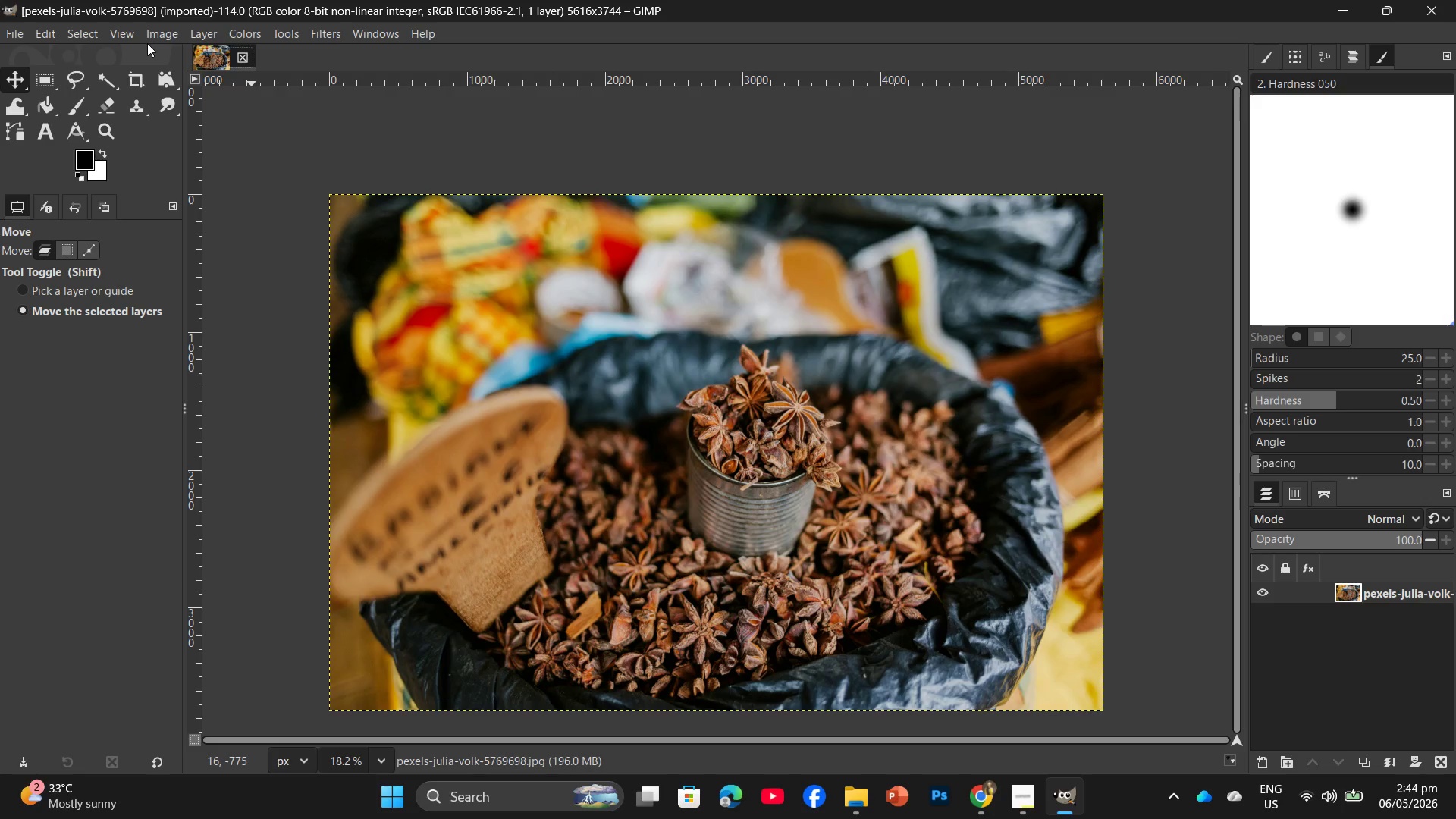 
left_click([153, 36])
 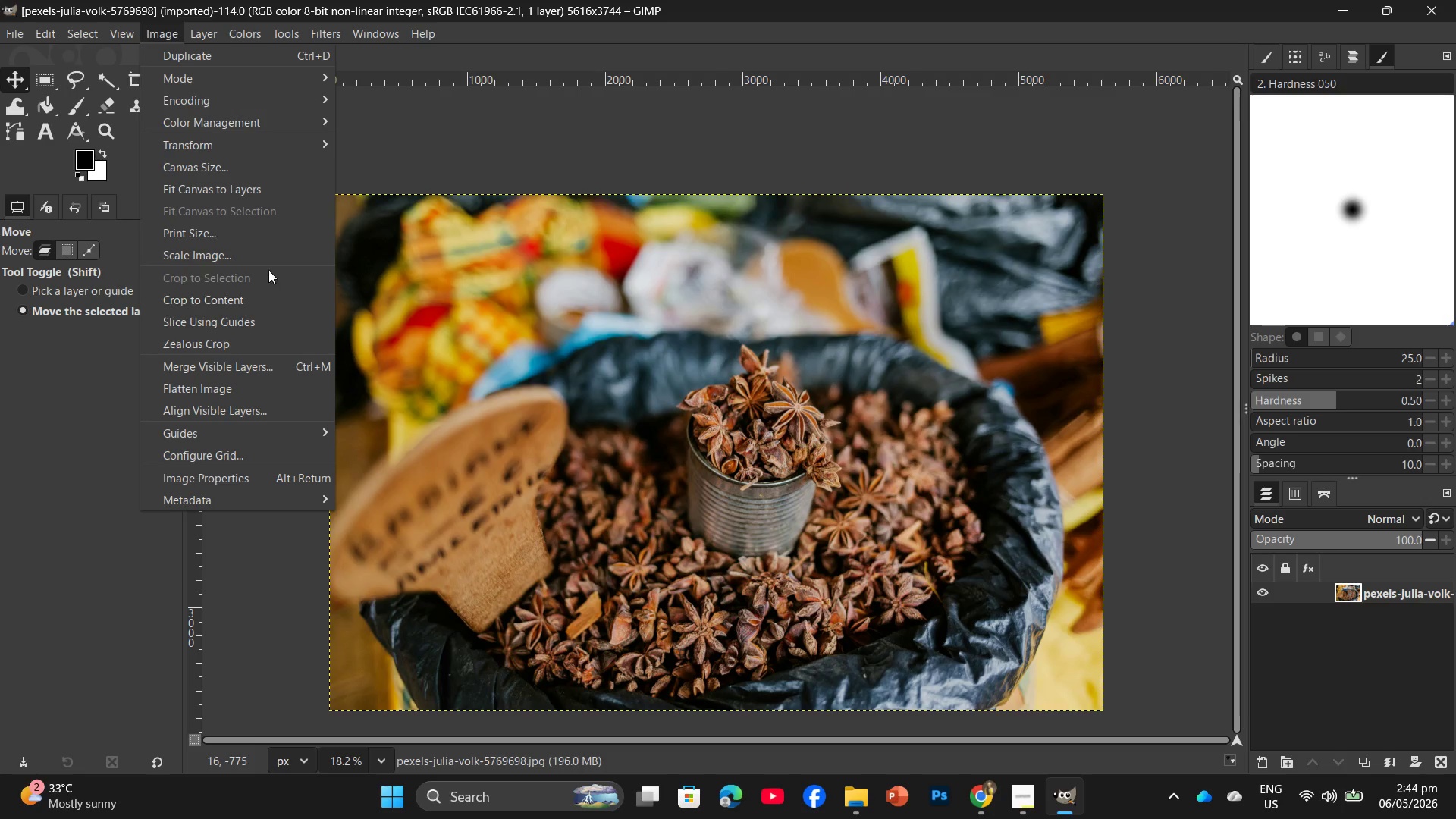 
left_click([268, 257])
 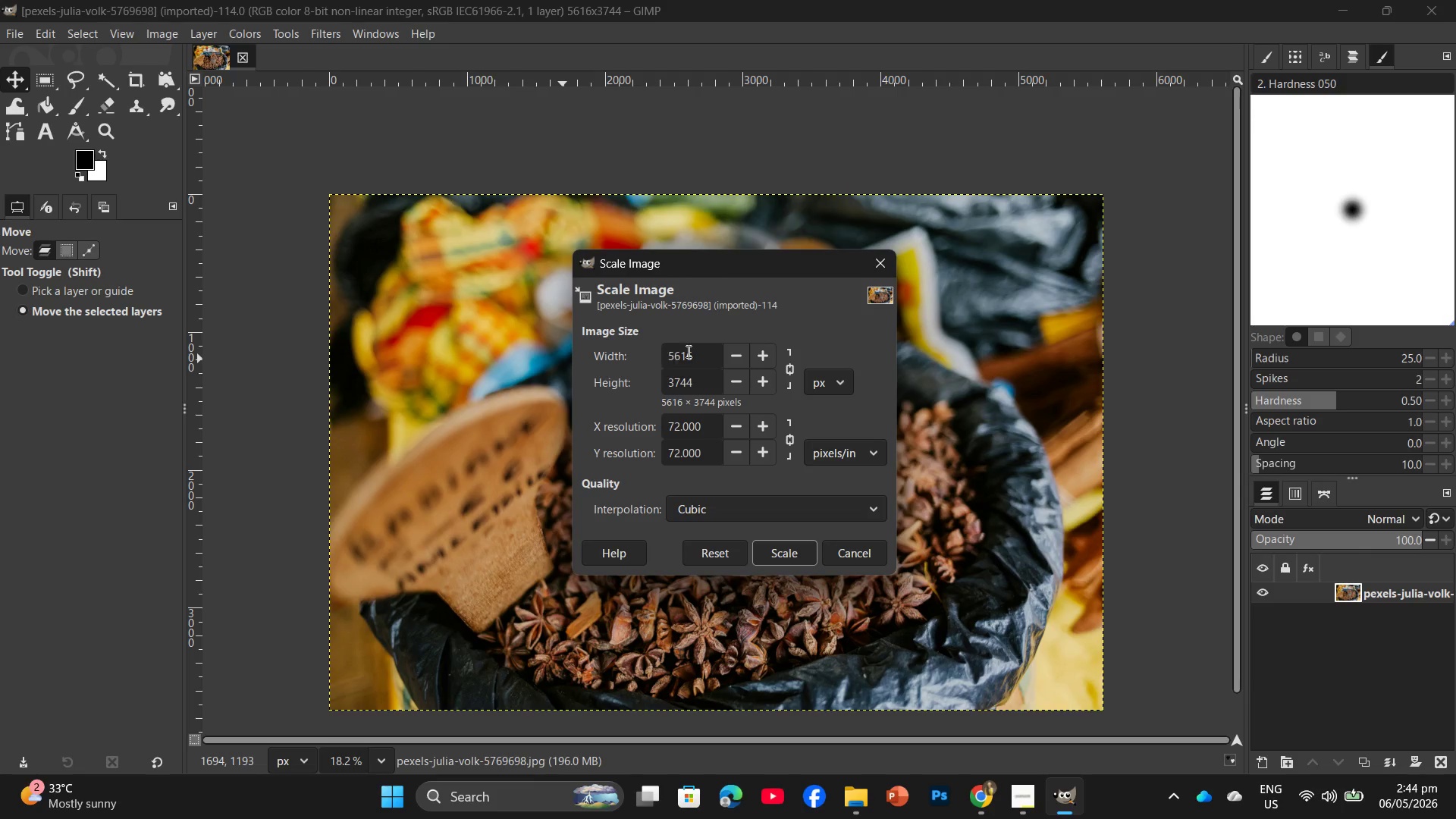 
left_click_drag(start_coordinate=[697, 354], to_coordinate=[660, 359])
 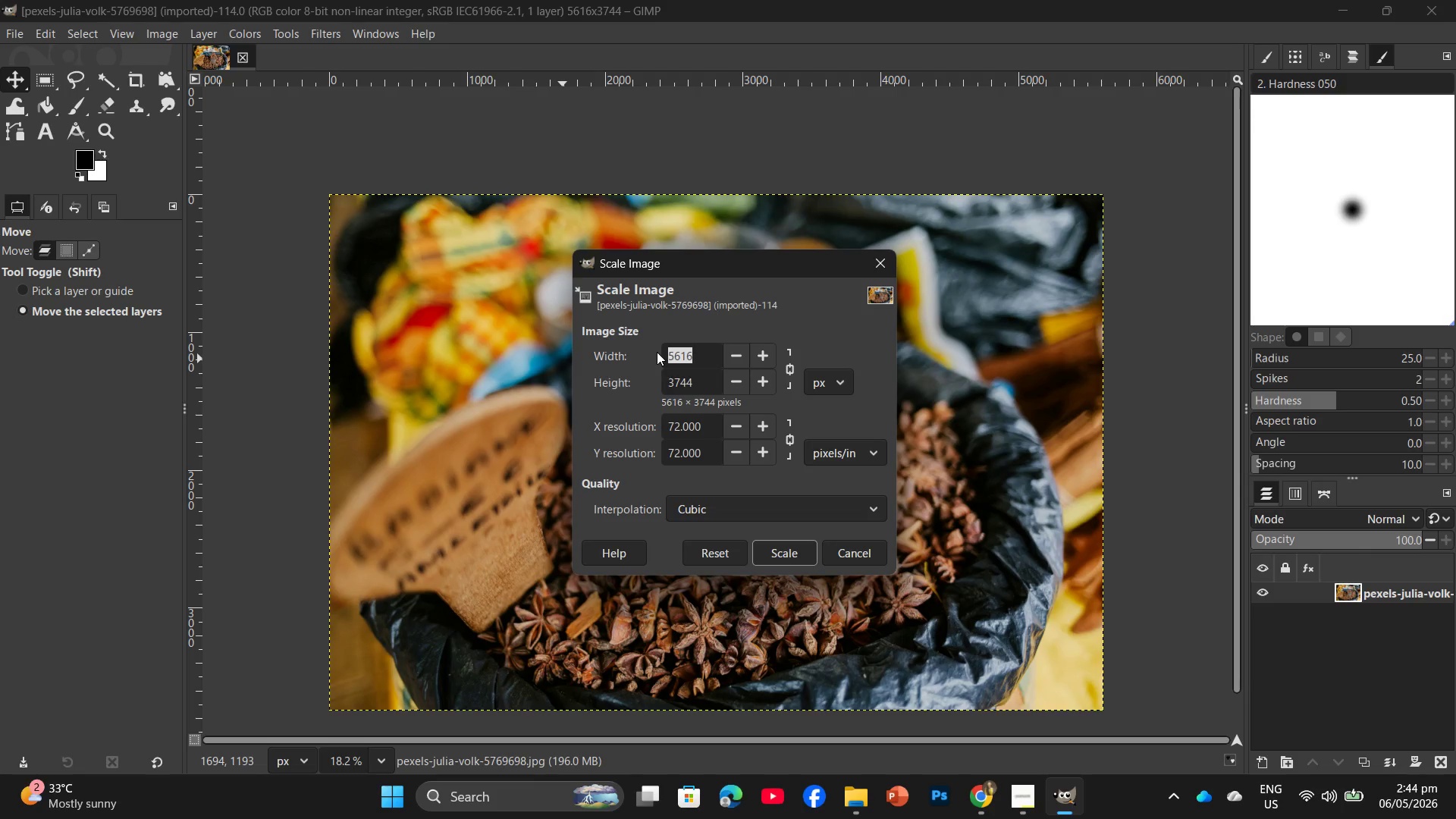 
key(Numpad2)
 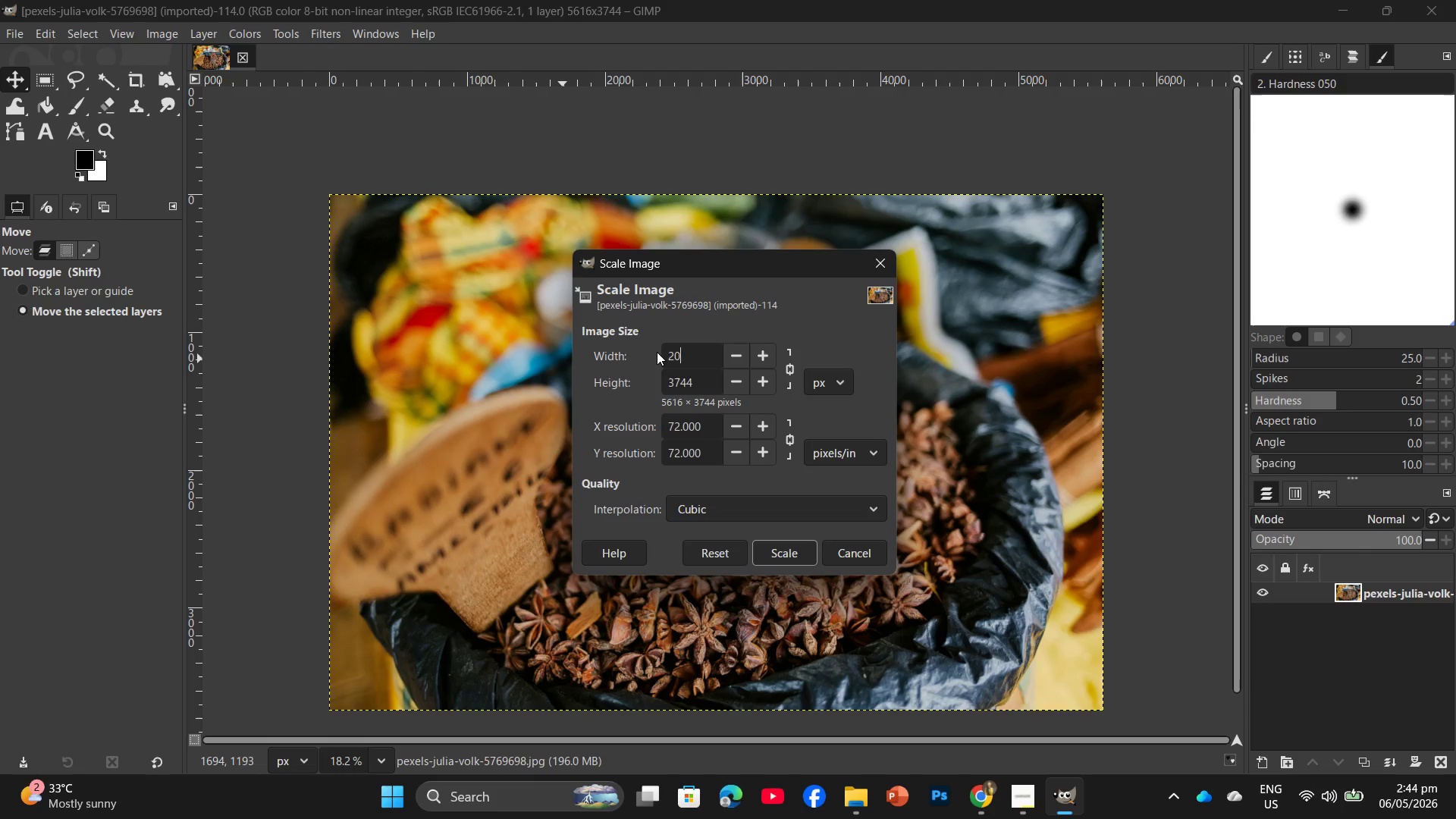 
key(Numpad0)
 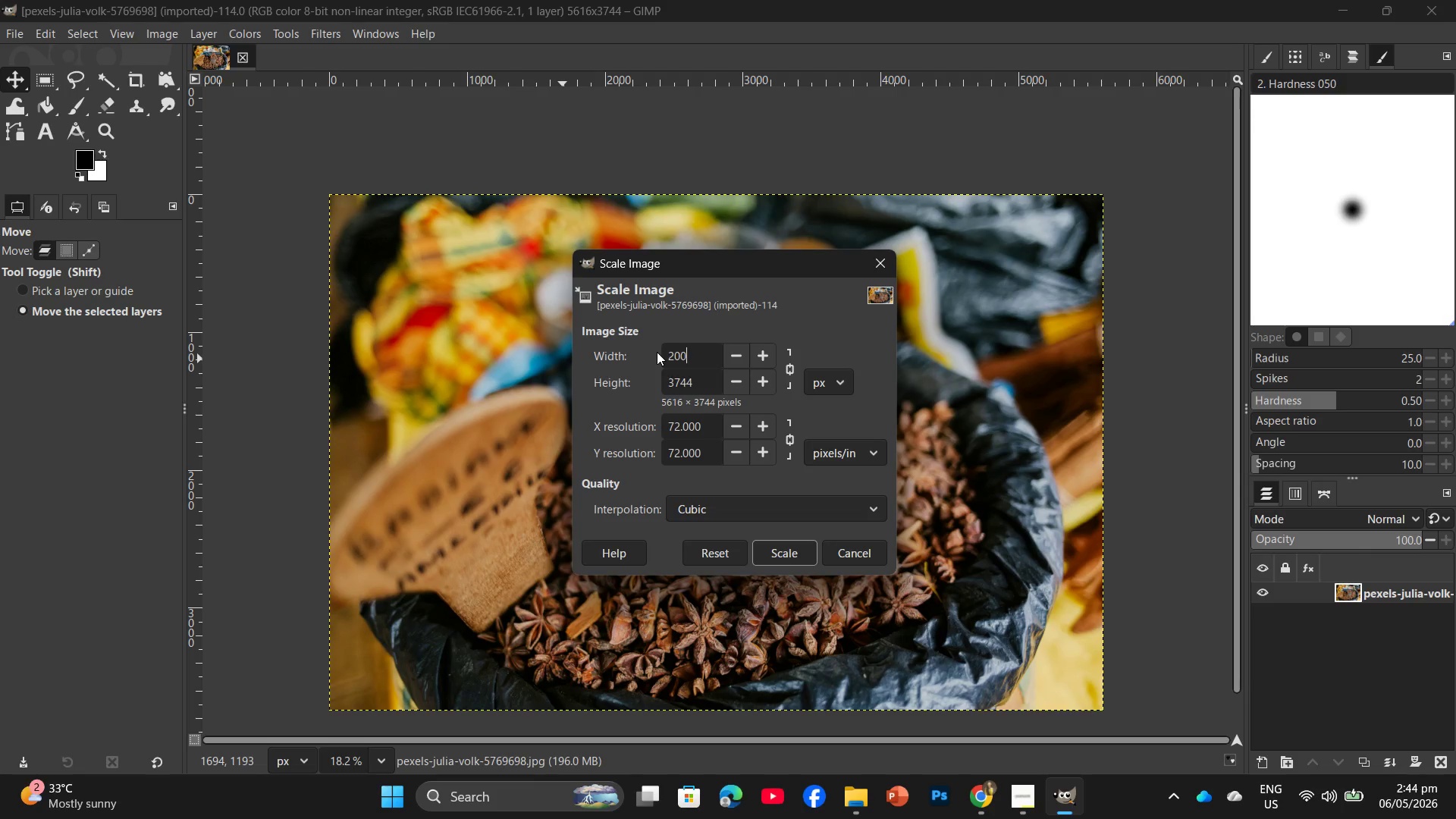 
key(Numpad0)
 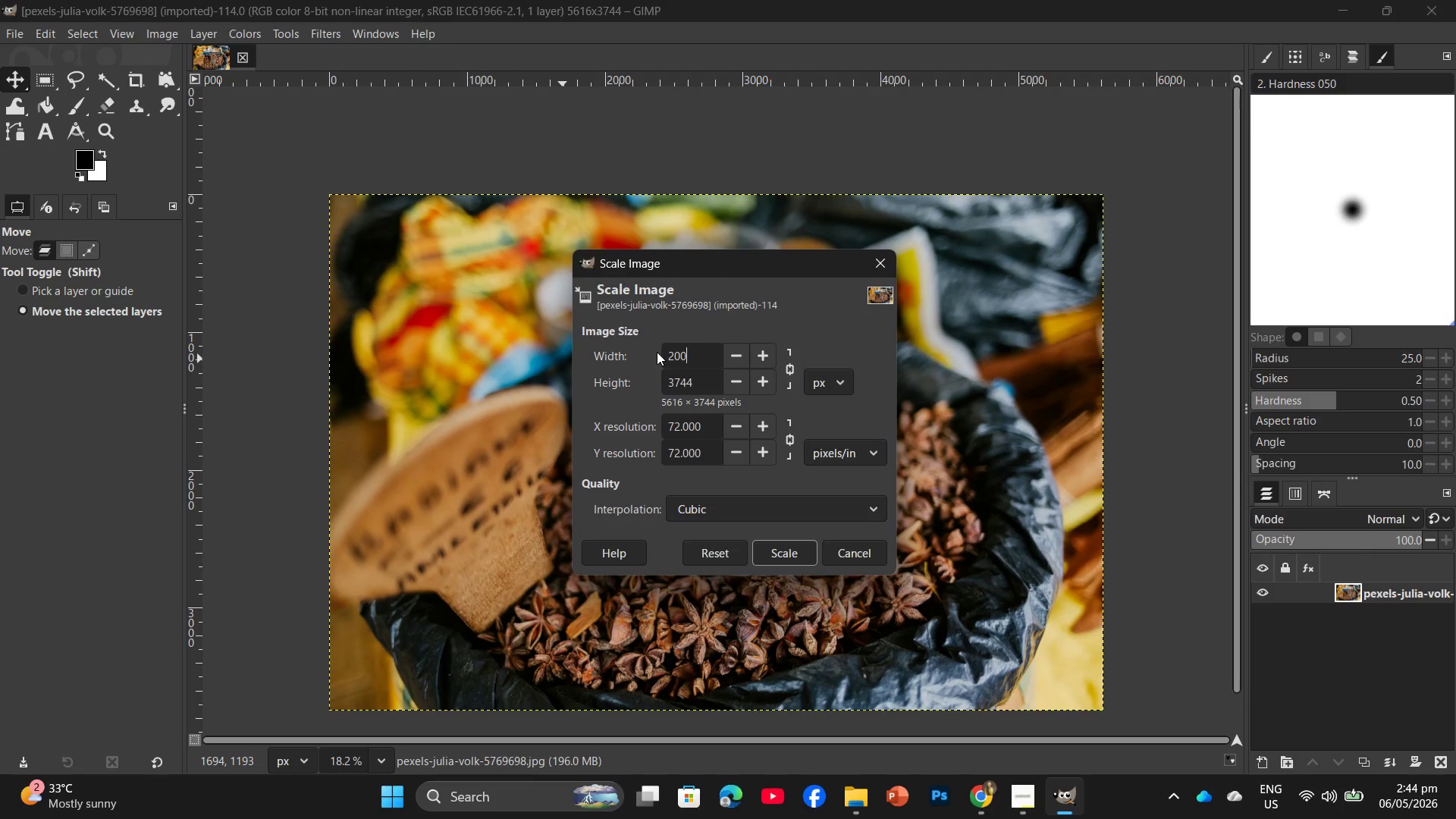 
key(Numpad0)
 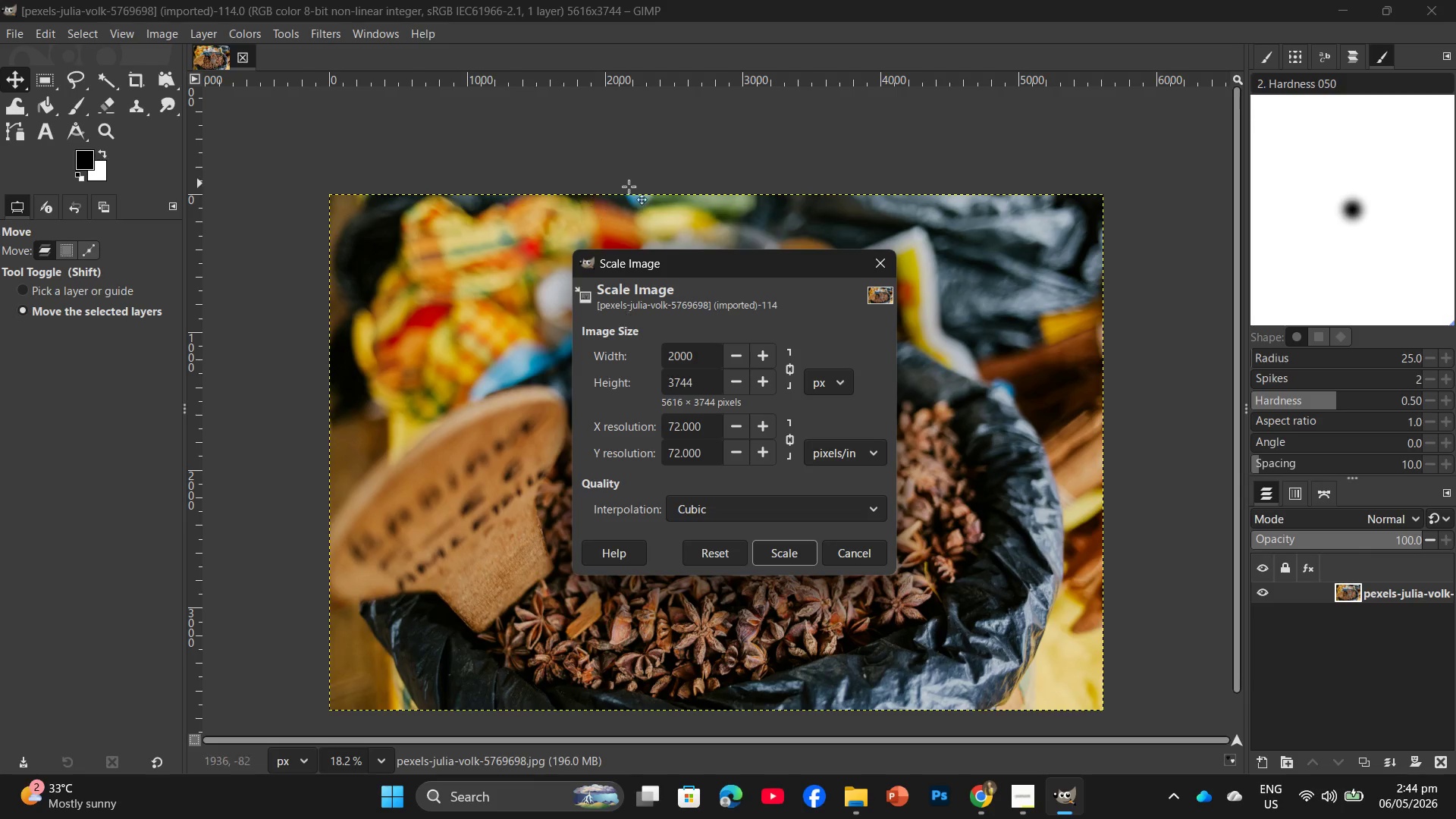 
left_click([774, 556])
 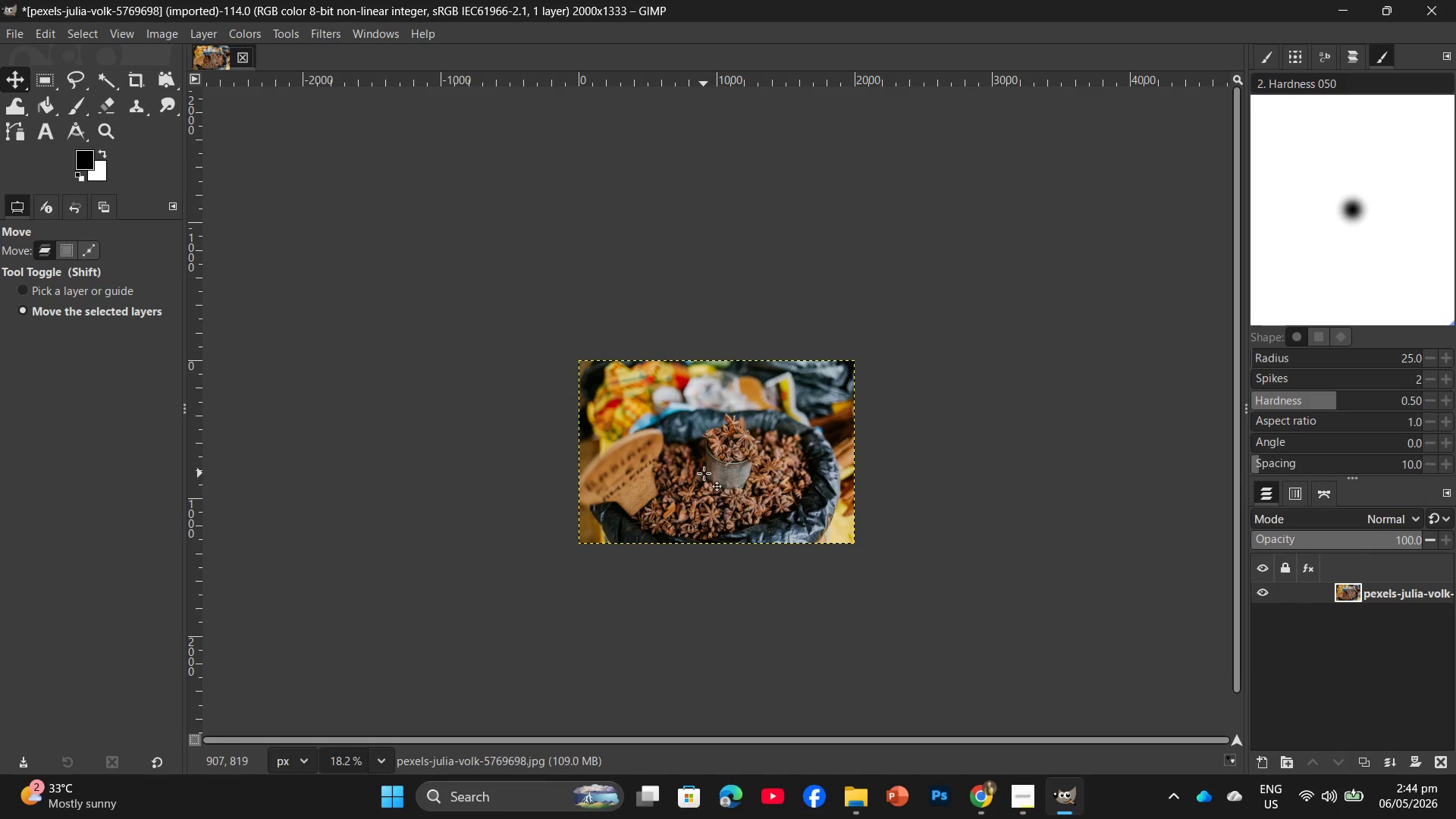 
hold_key(key=ControlLeft, duration=1.51)
right_click([720, 450])
 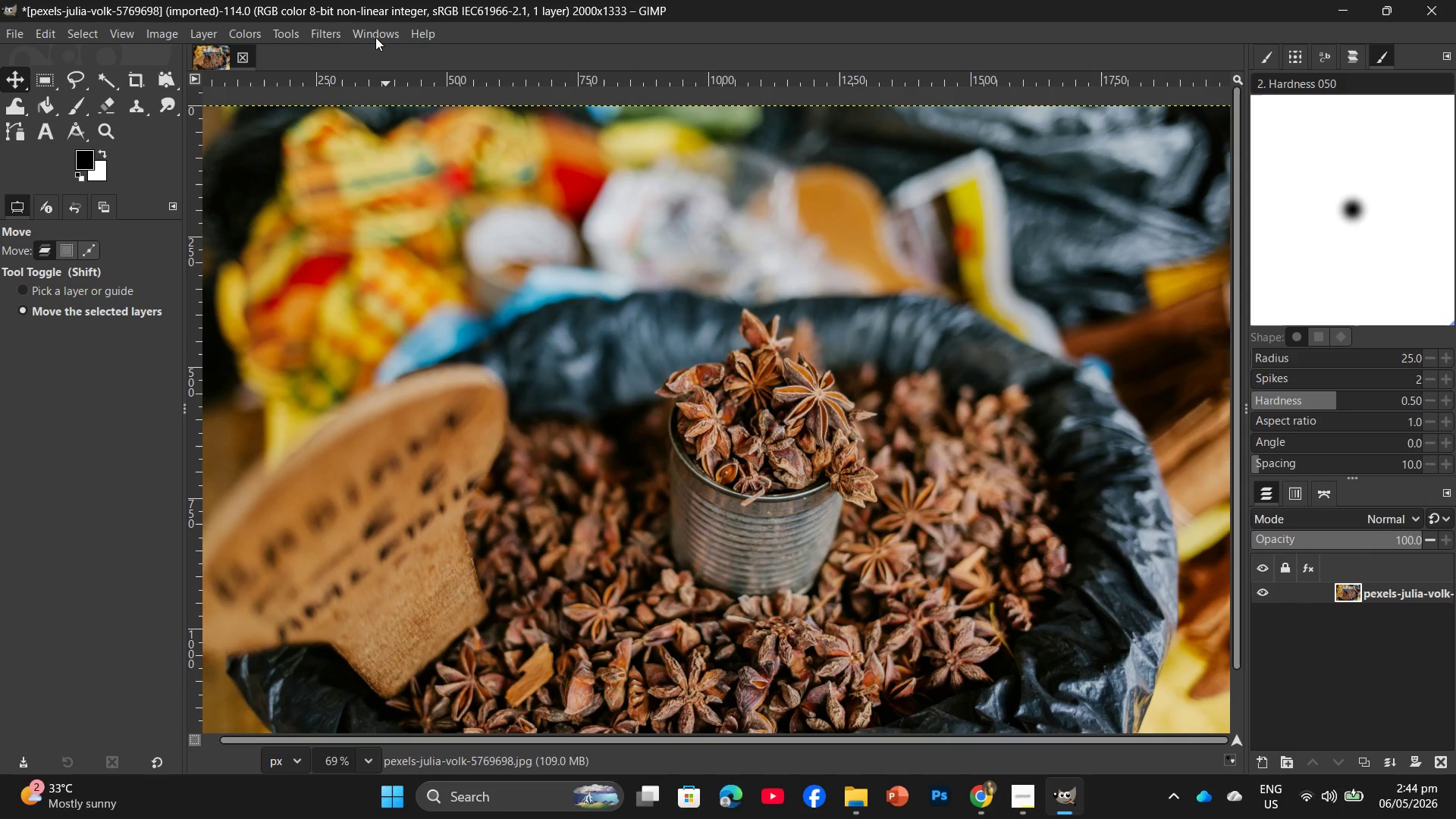 
scroll: coordinate [722, 441], scroll_direction: up, amount: 14.0
 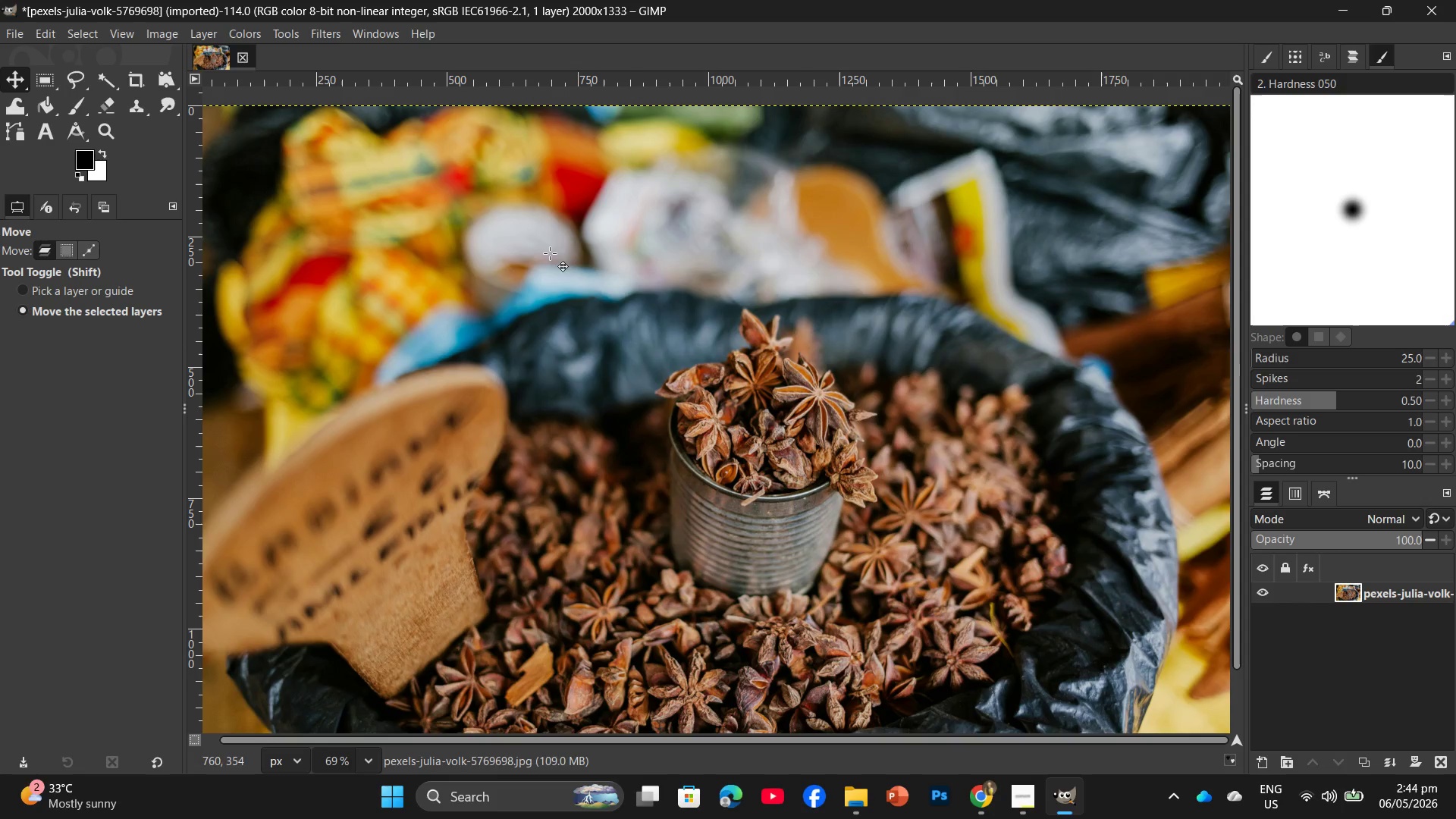 
left_click([326, 31])
 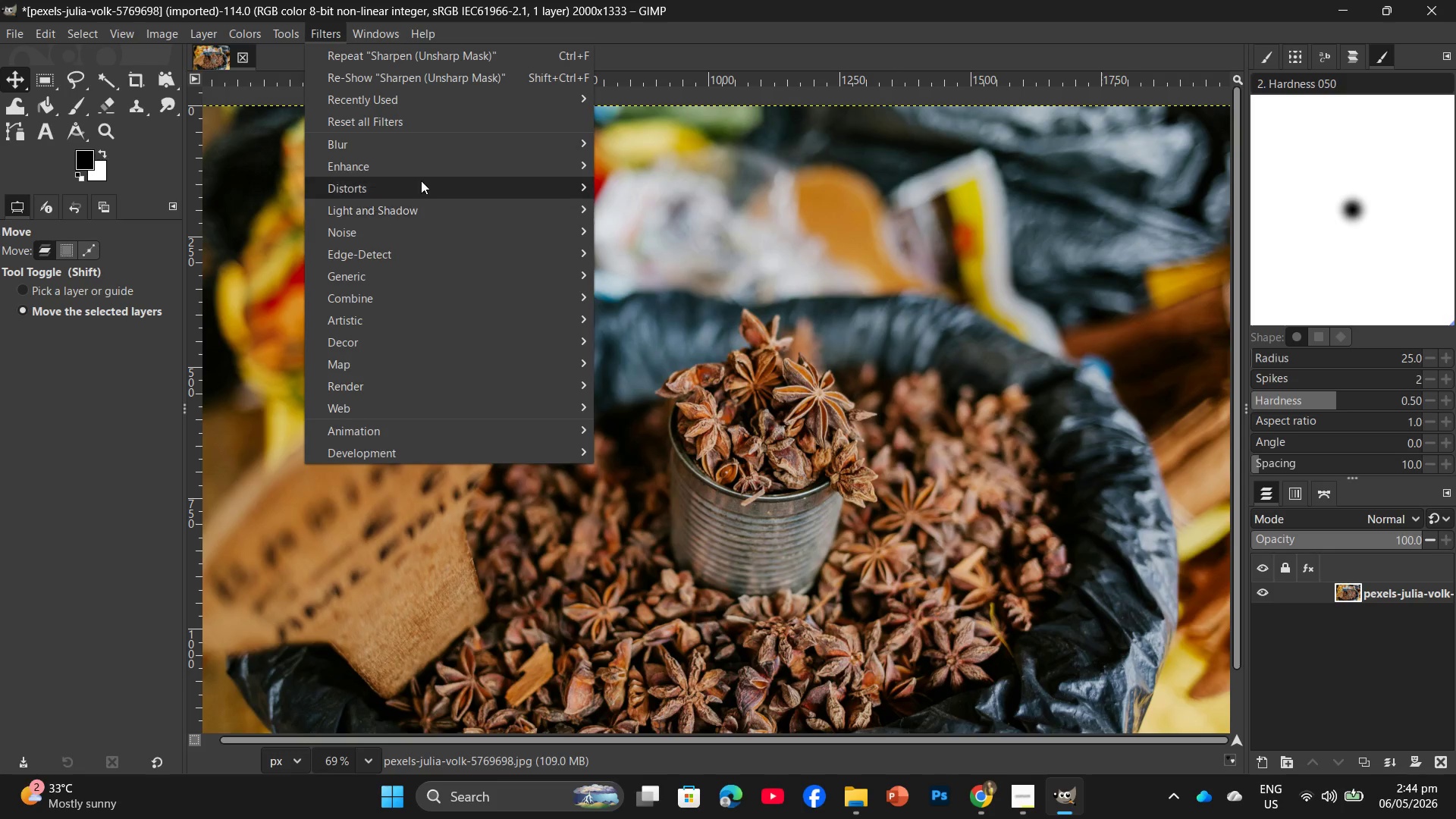 
left_click([427, 171])
 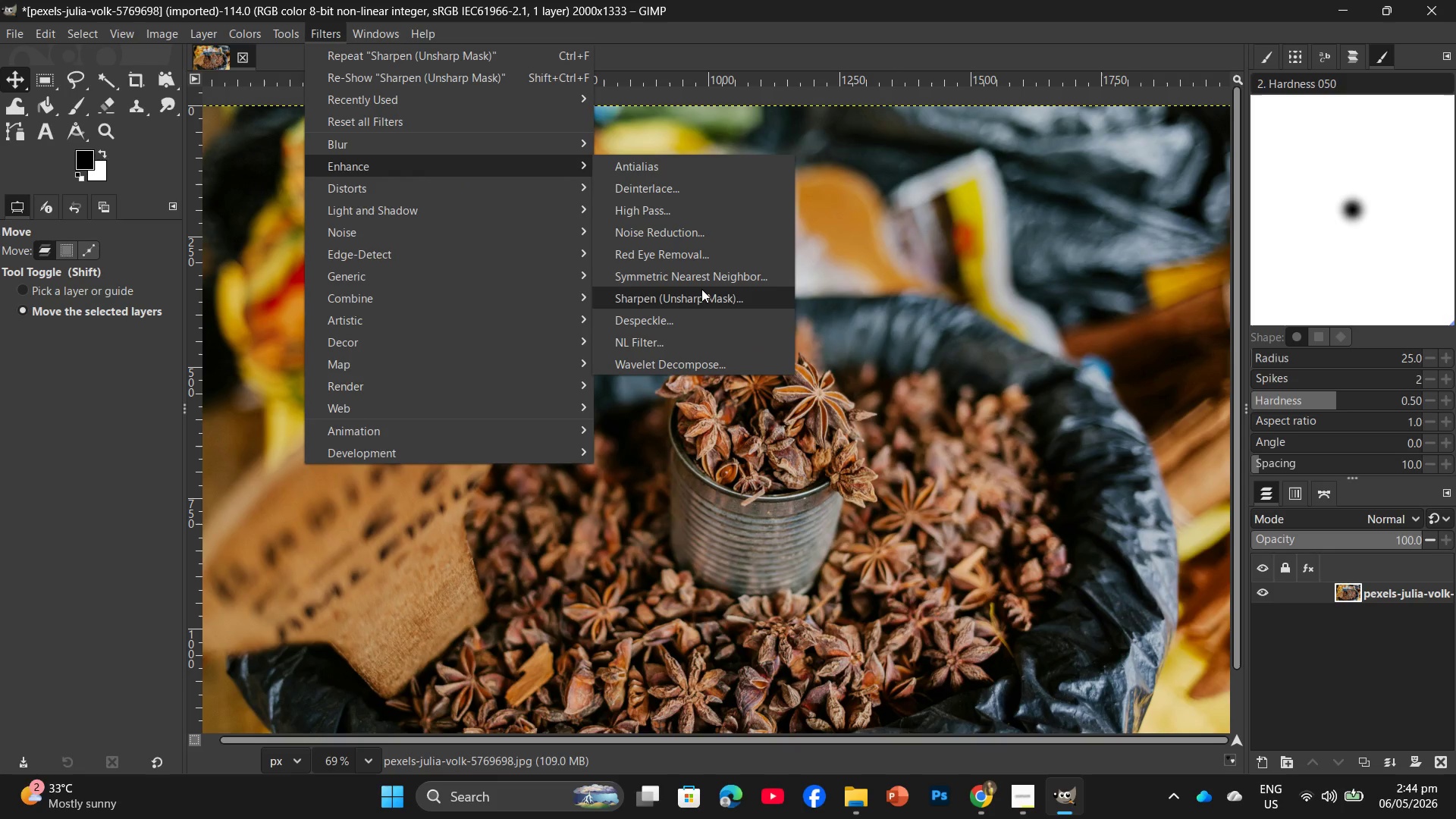 
left_click([704, 298])
 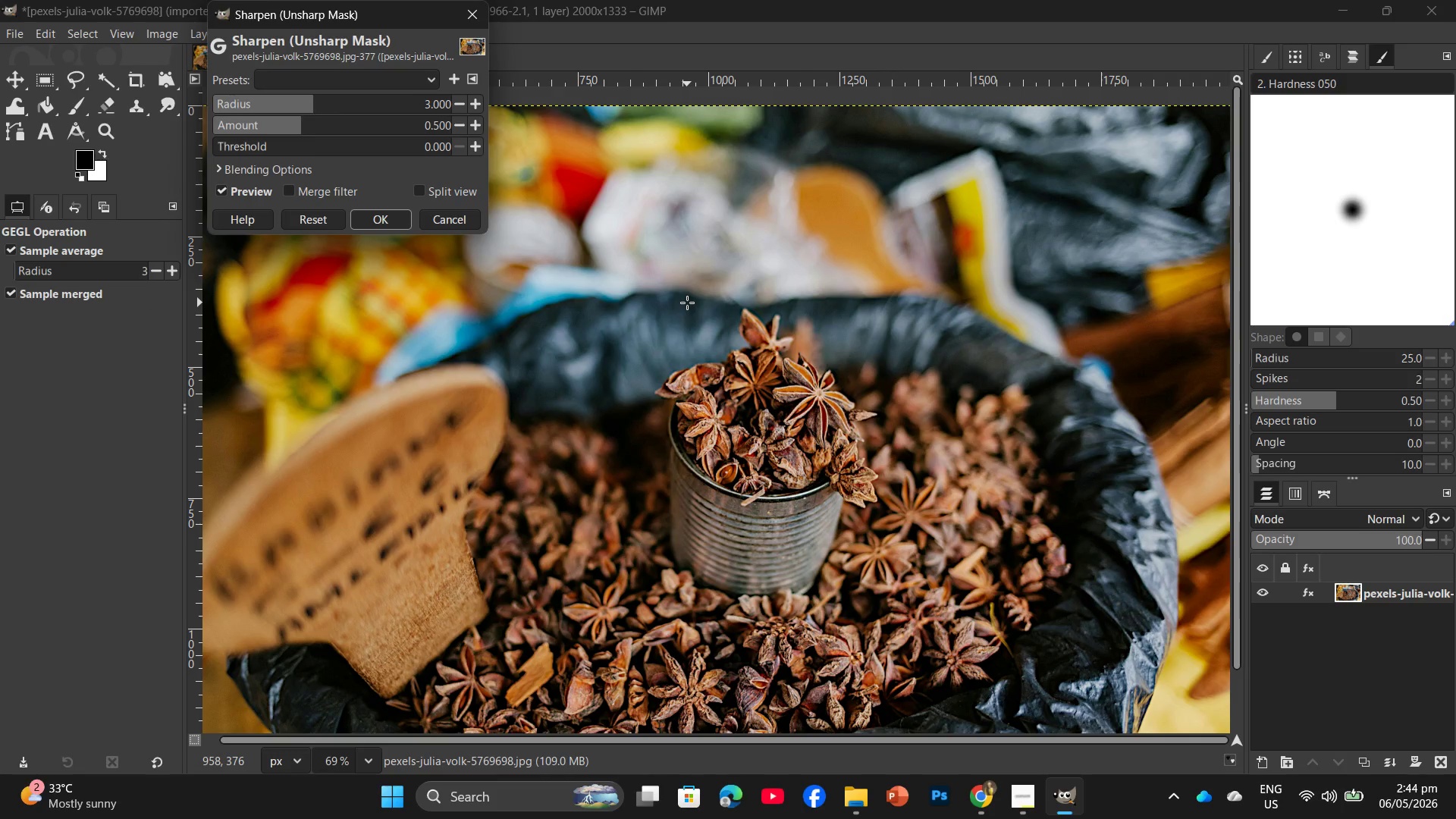 
hold_key(key=ControlLeft, duration=1.14)
scroll: coordinate [536, 227], scroll_direction: up, amount: 6.0
 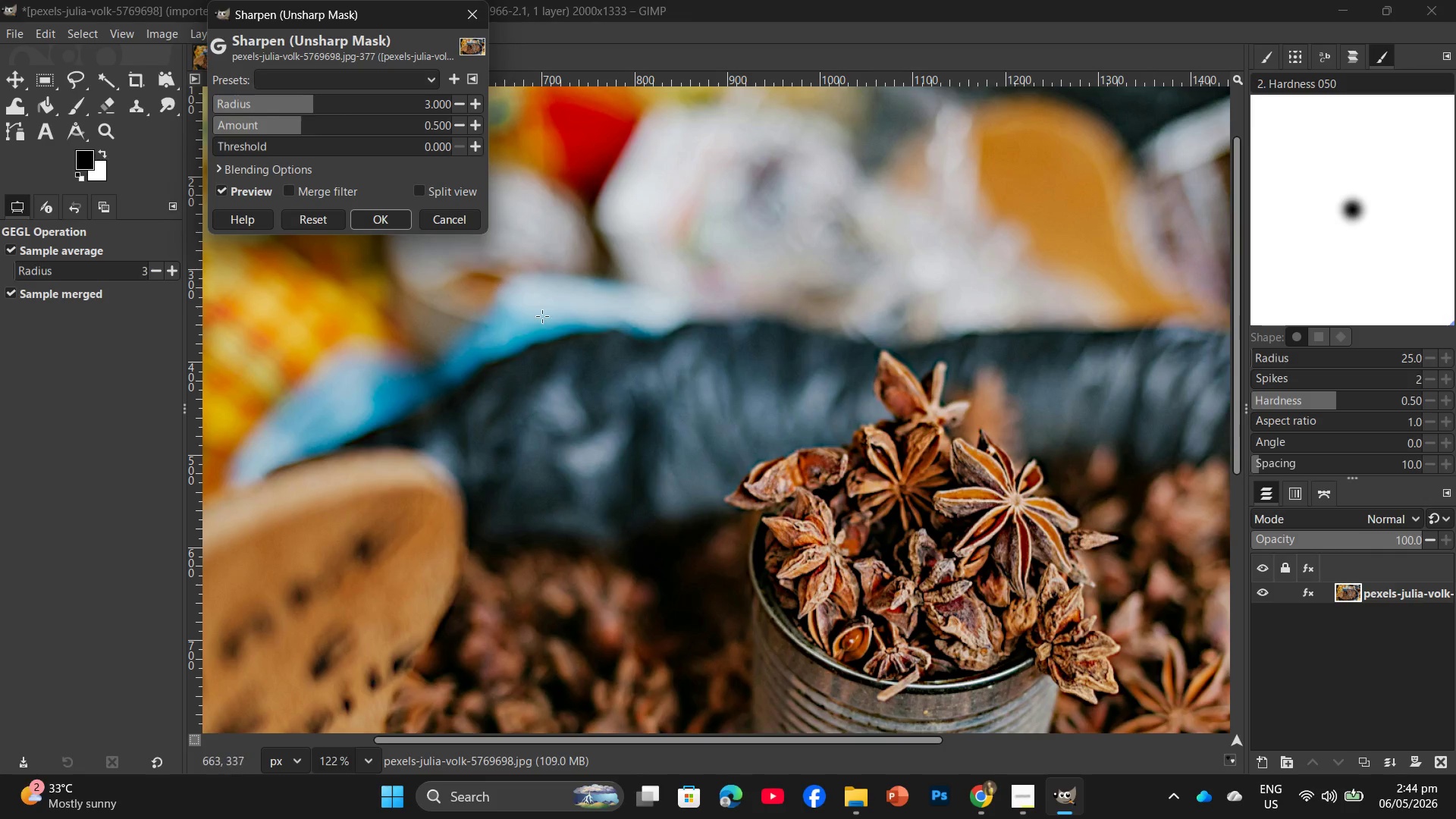 
scroll: coordinate [639, 396], scroll_direction: down, amount: 4.0
 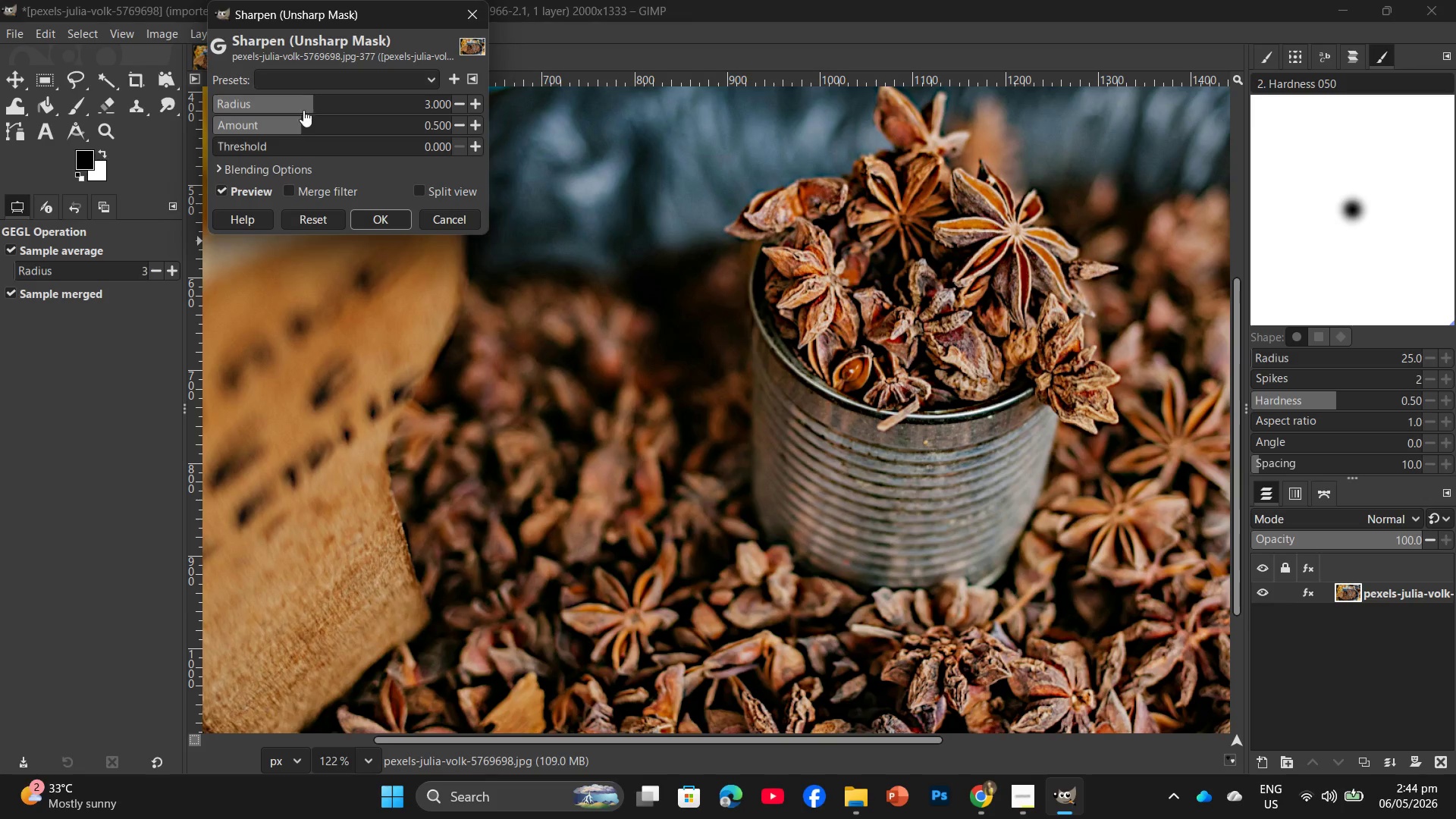 
left_click_drag(start_coordinate=[301, 127], to_coordinate=[327, 129])
 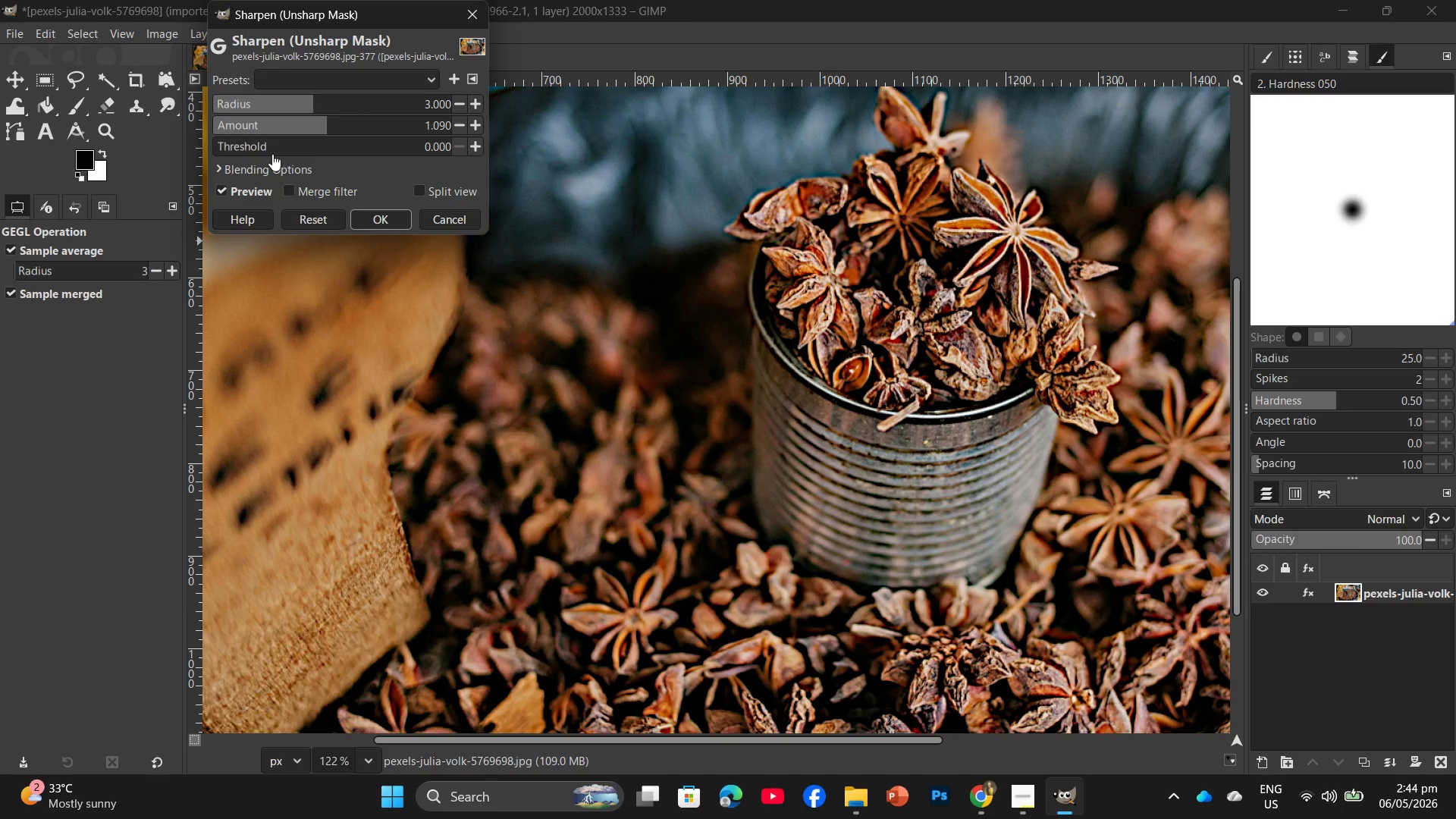 
left_click_drag(start_coordinate=[255, 149], to_coordinate=[303, 146])
 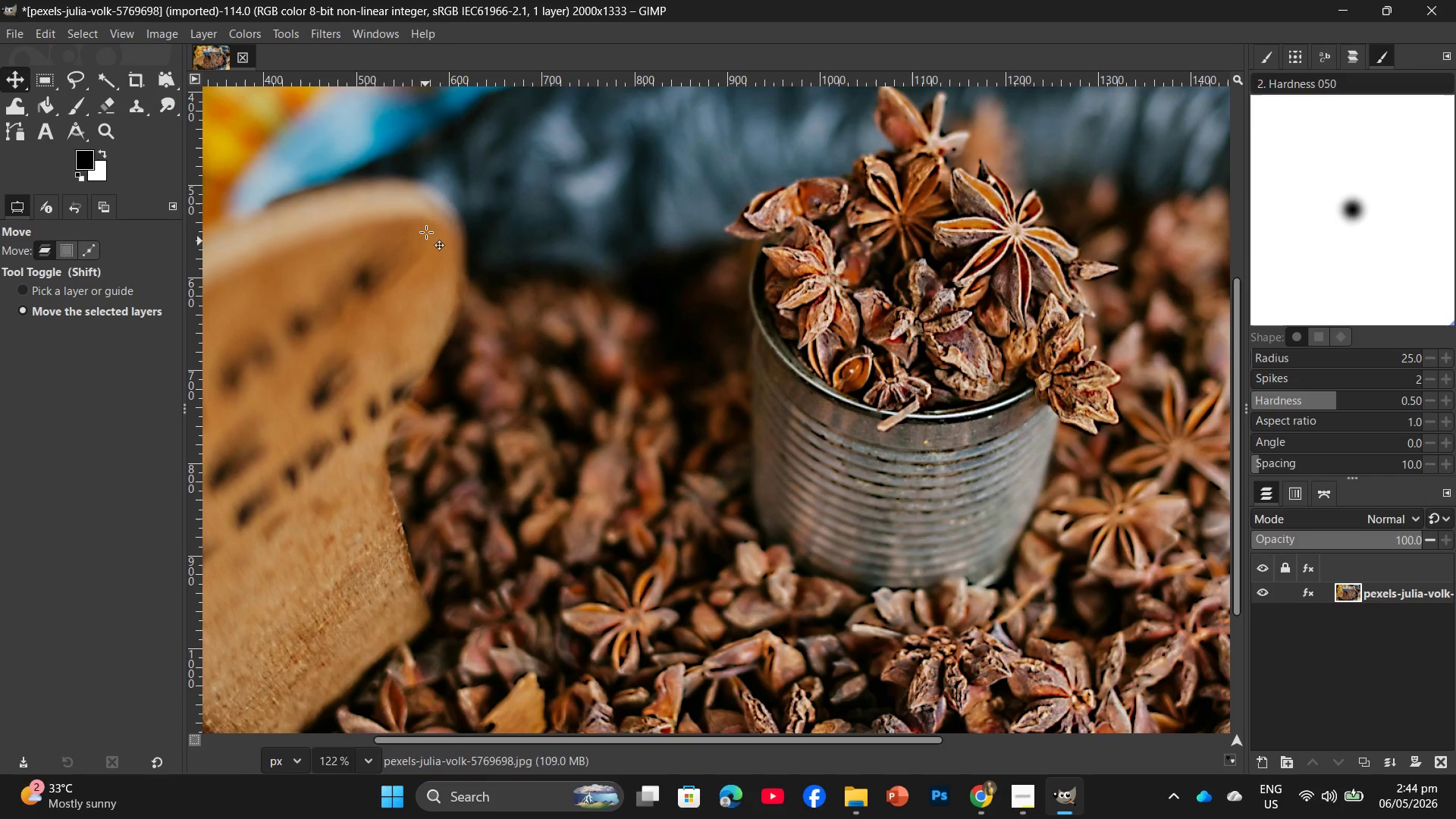 
hold_key(key=ControlLeft, duration=0.75)
scroll: coordinate [601, 339], scroll_direction: down, amount: 8.0
 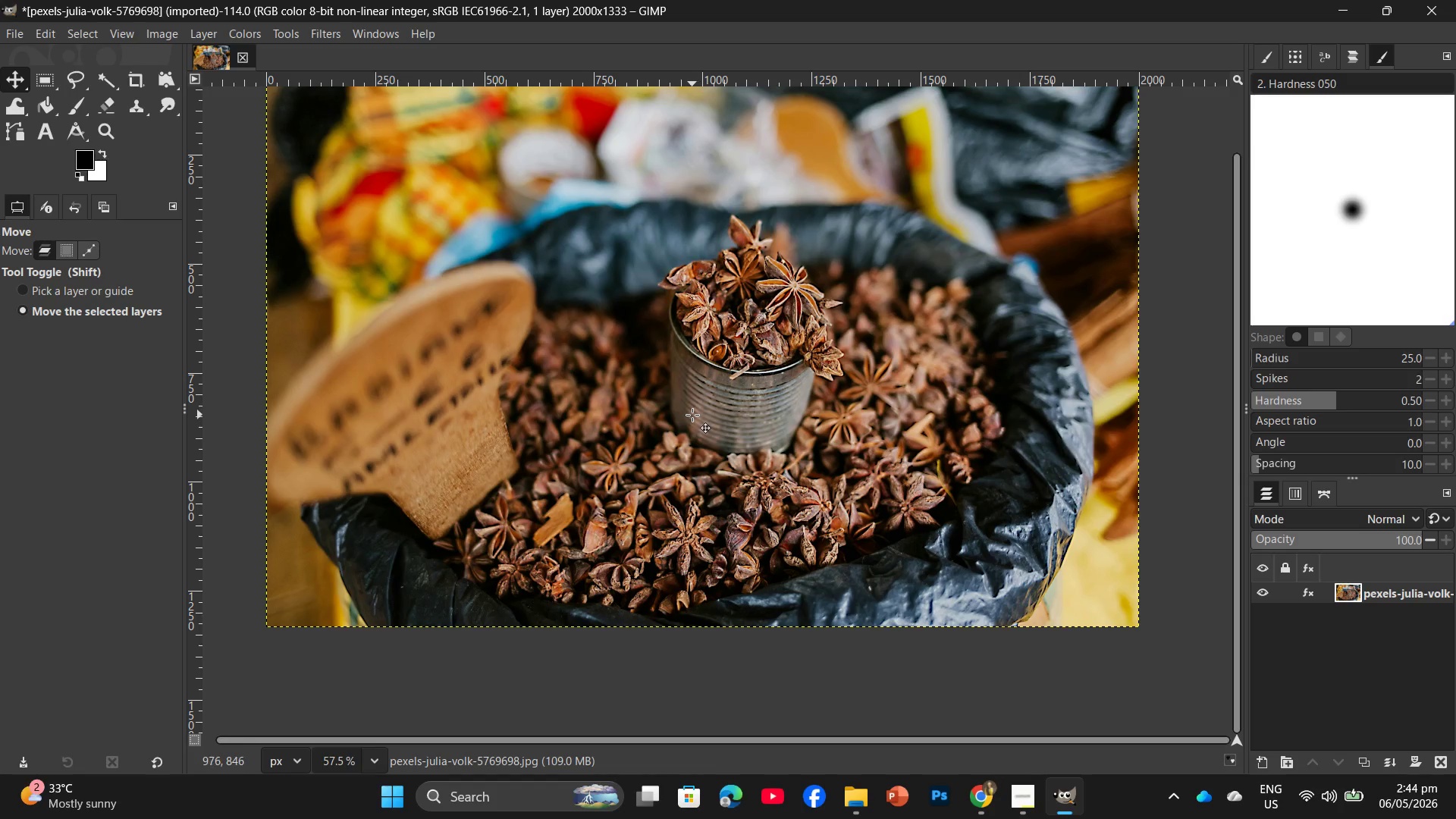 
hold_key(key=ControlLeft, duration=0.73)
scroll: coordinate [717, 394], scroll_direction: up, amount: 5.0
 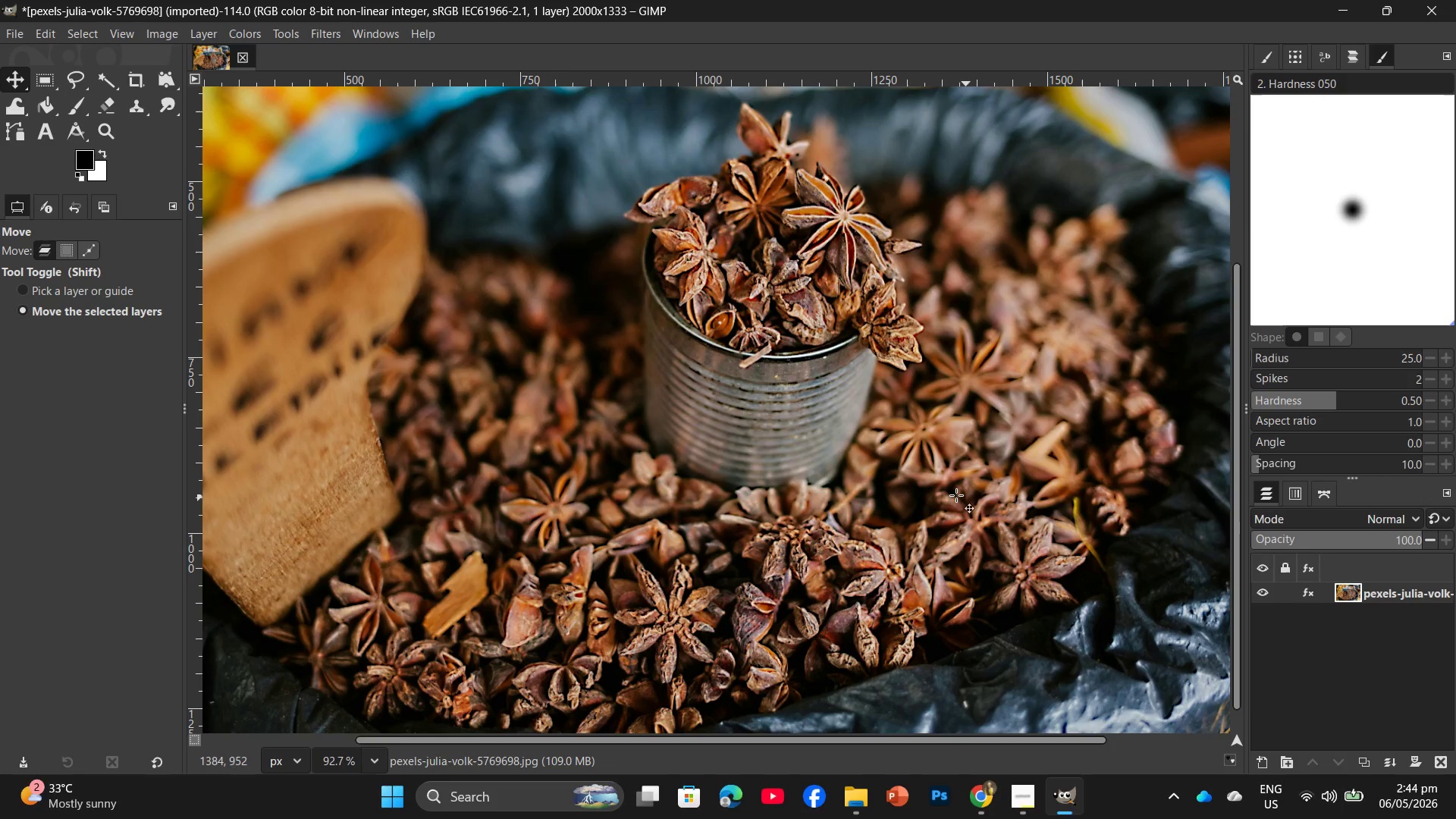 
hold_key(key=ControlLeft, duration=0.34)
 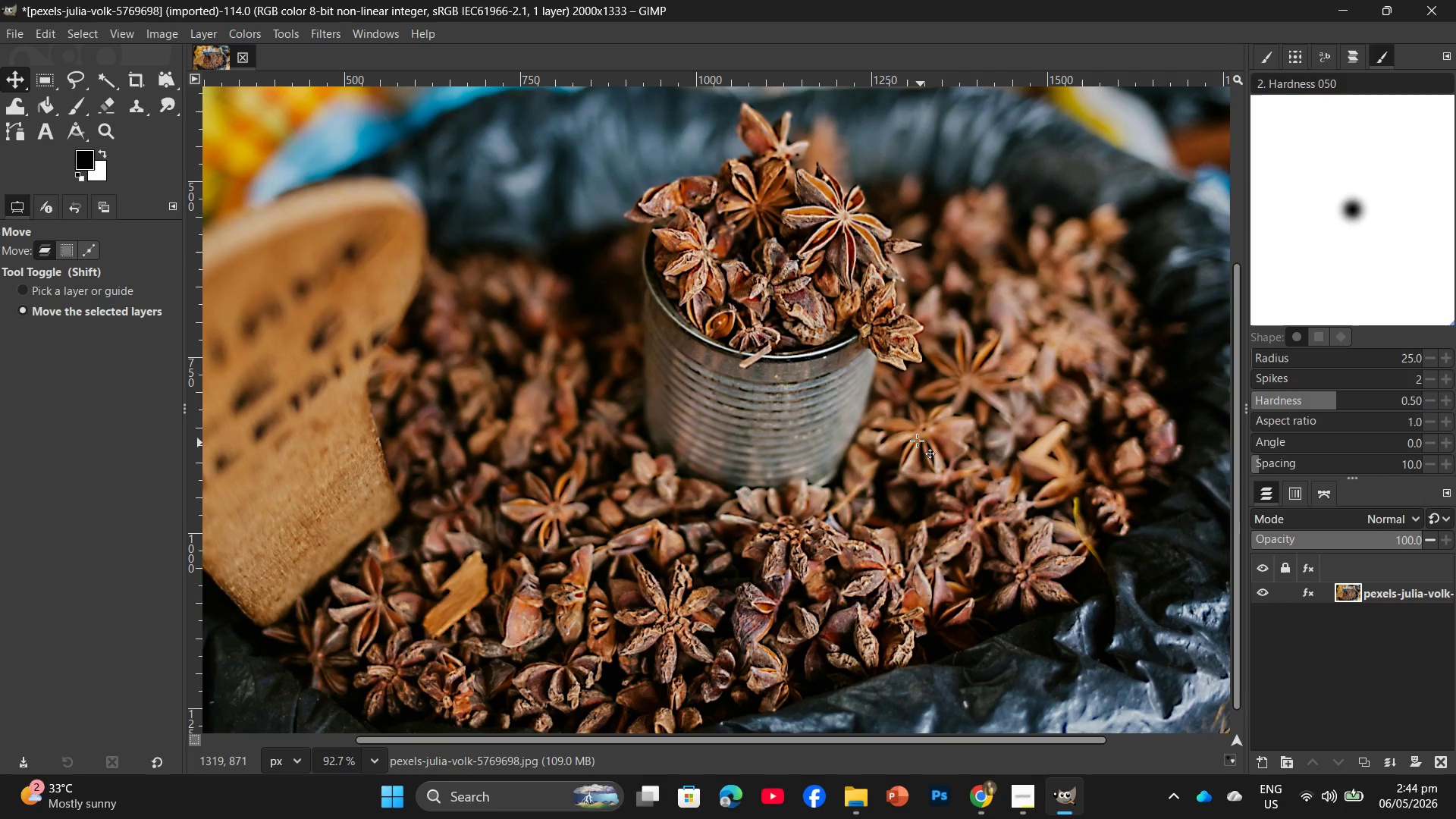 
hold_key(key=Space, duration=1.36)
 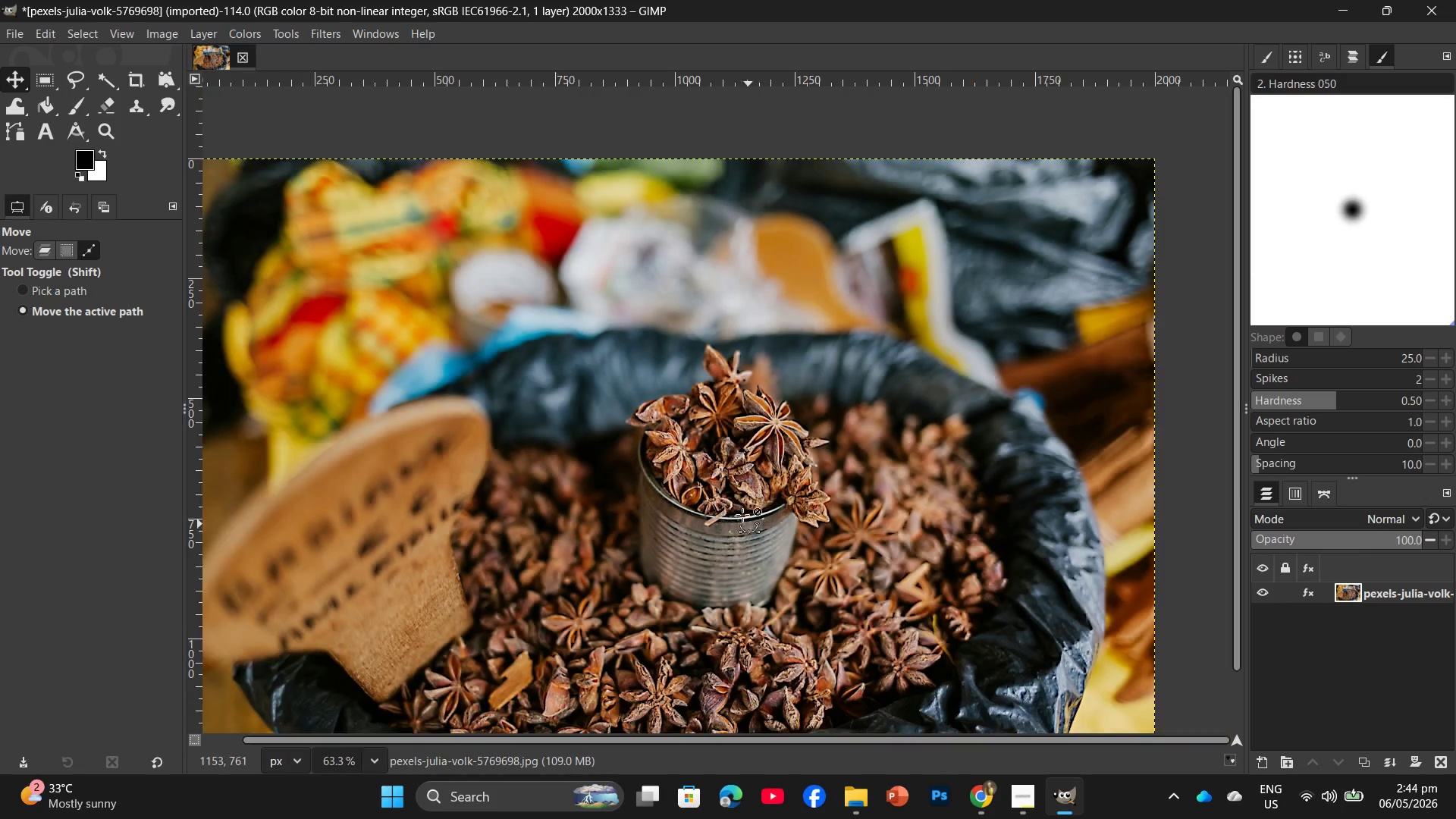 
left_click_drag(start_coordinate=[858, 404], to_coordinate=[852, 601])
 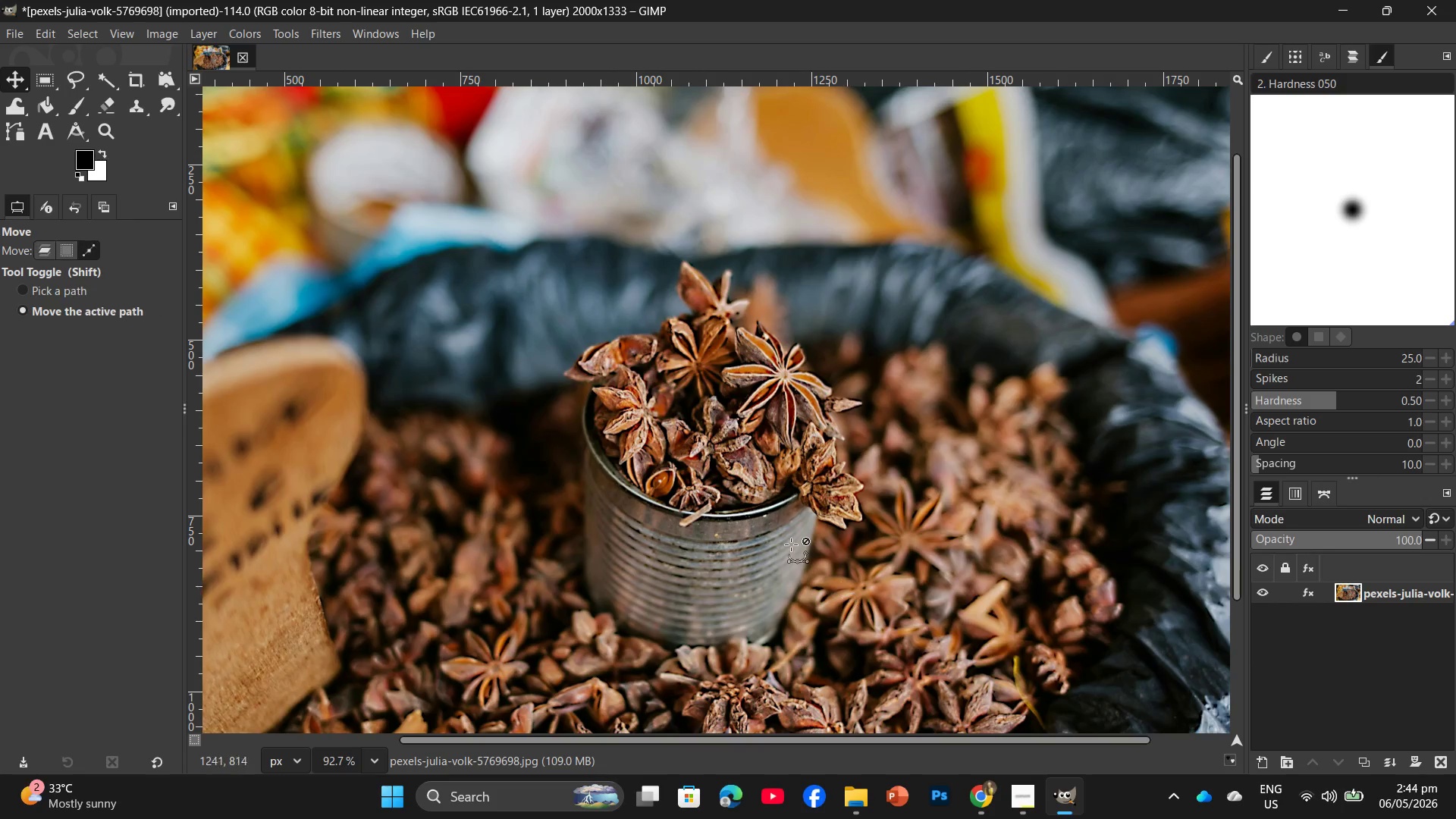 
hold_key(key=ControlLeft, duration=0.8)
scroll: coordinate [714, 513], scroll_direction: down, amount: 8.0
 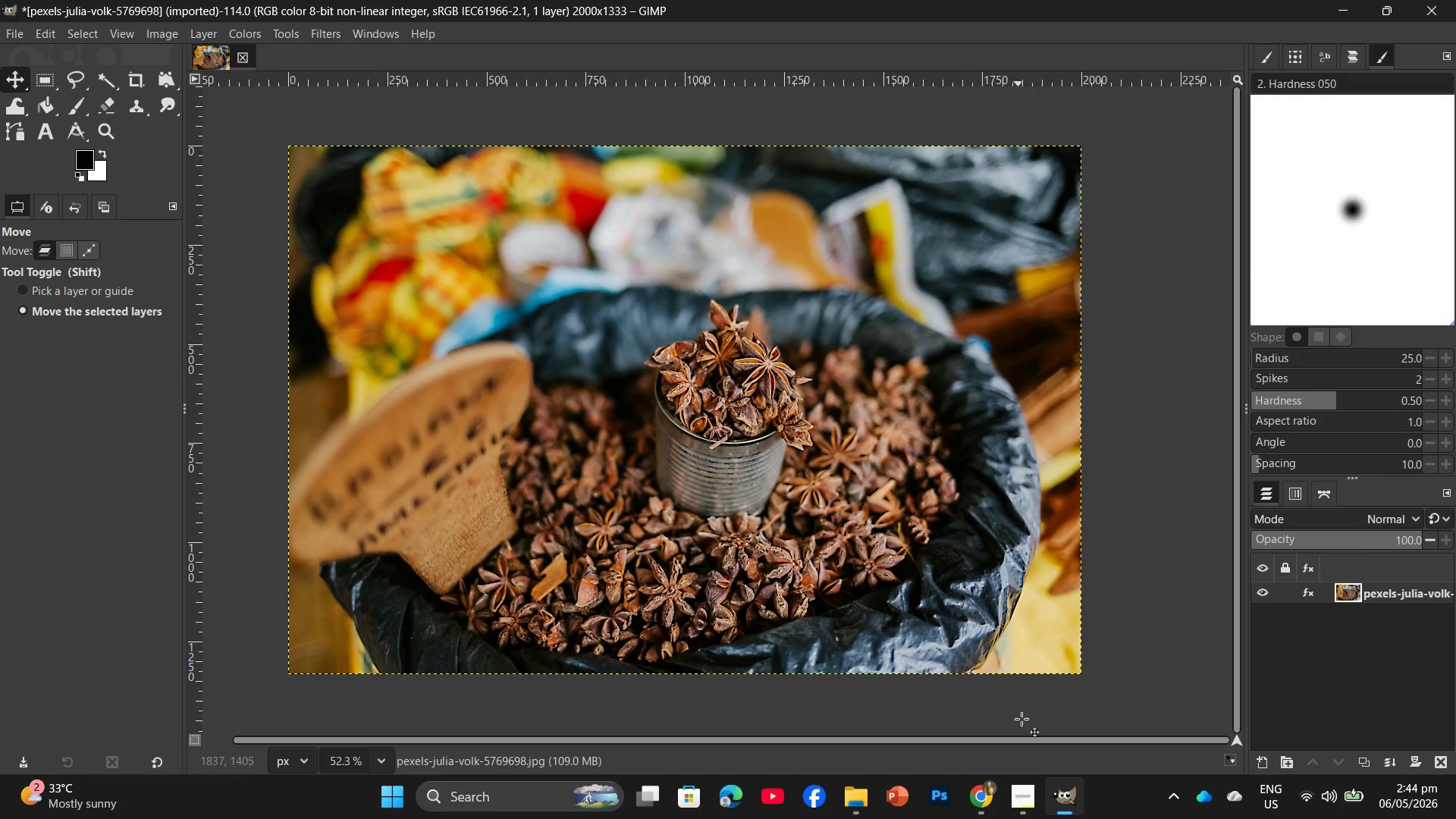 
left_click([1028, 792])